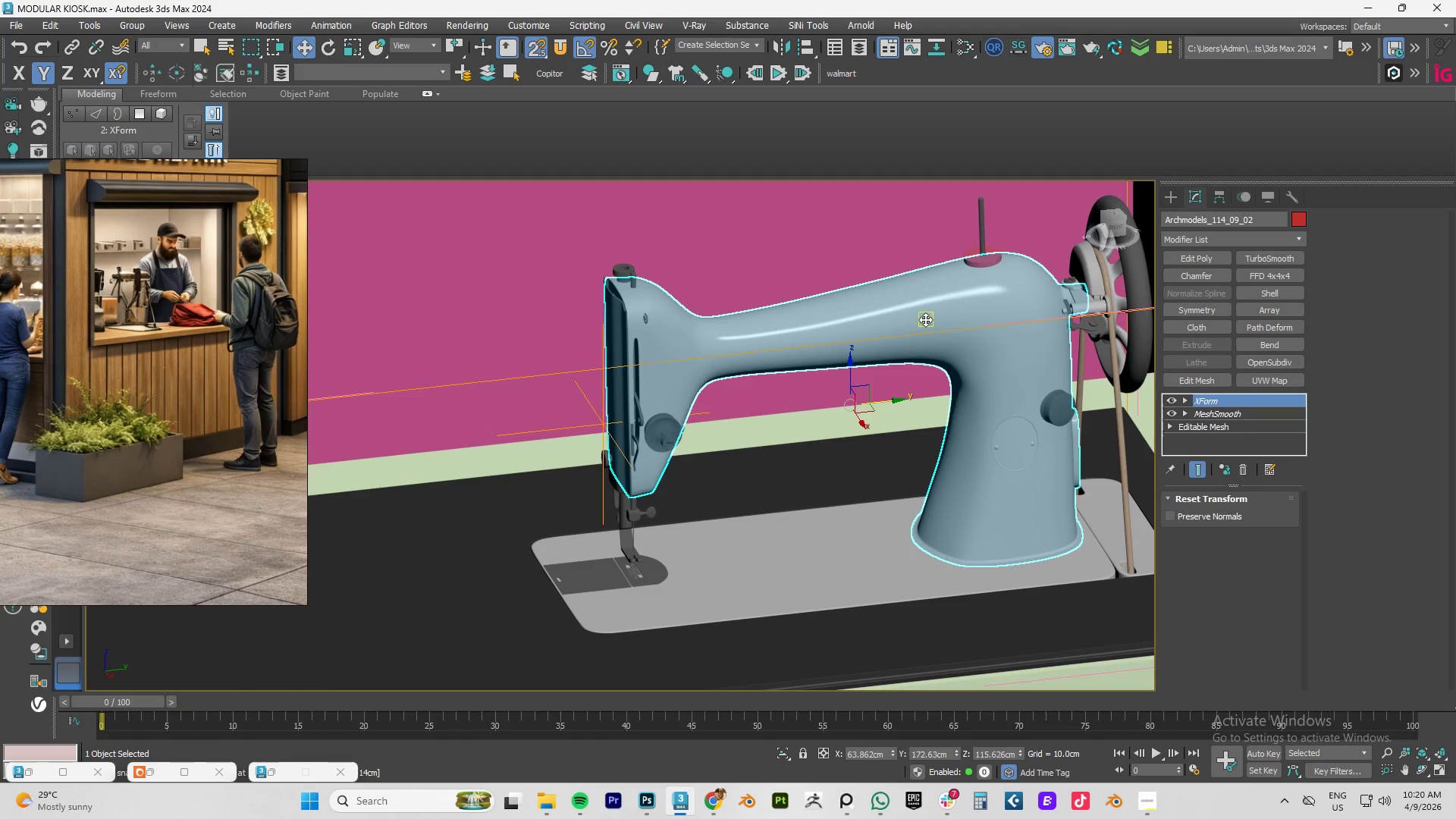 
key(F4)
 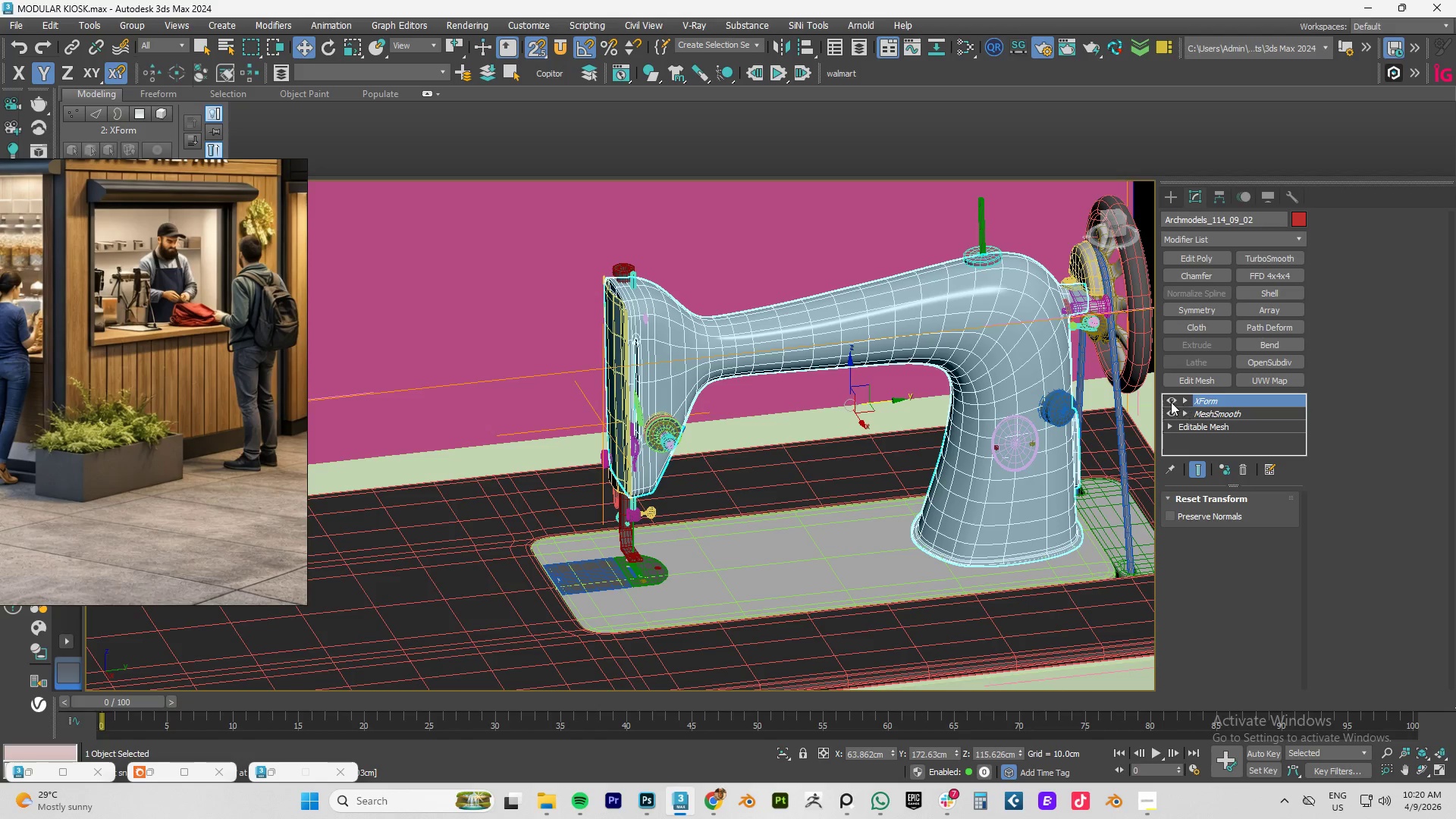 
left_click([1166, 400])
 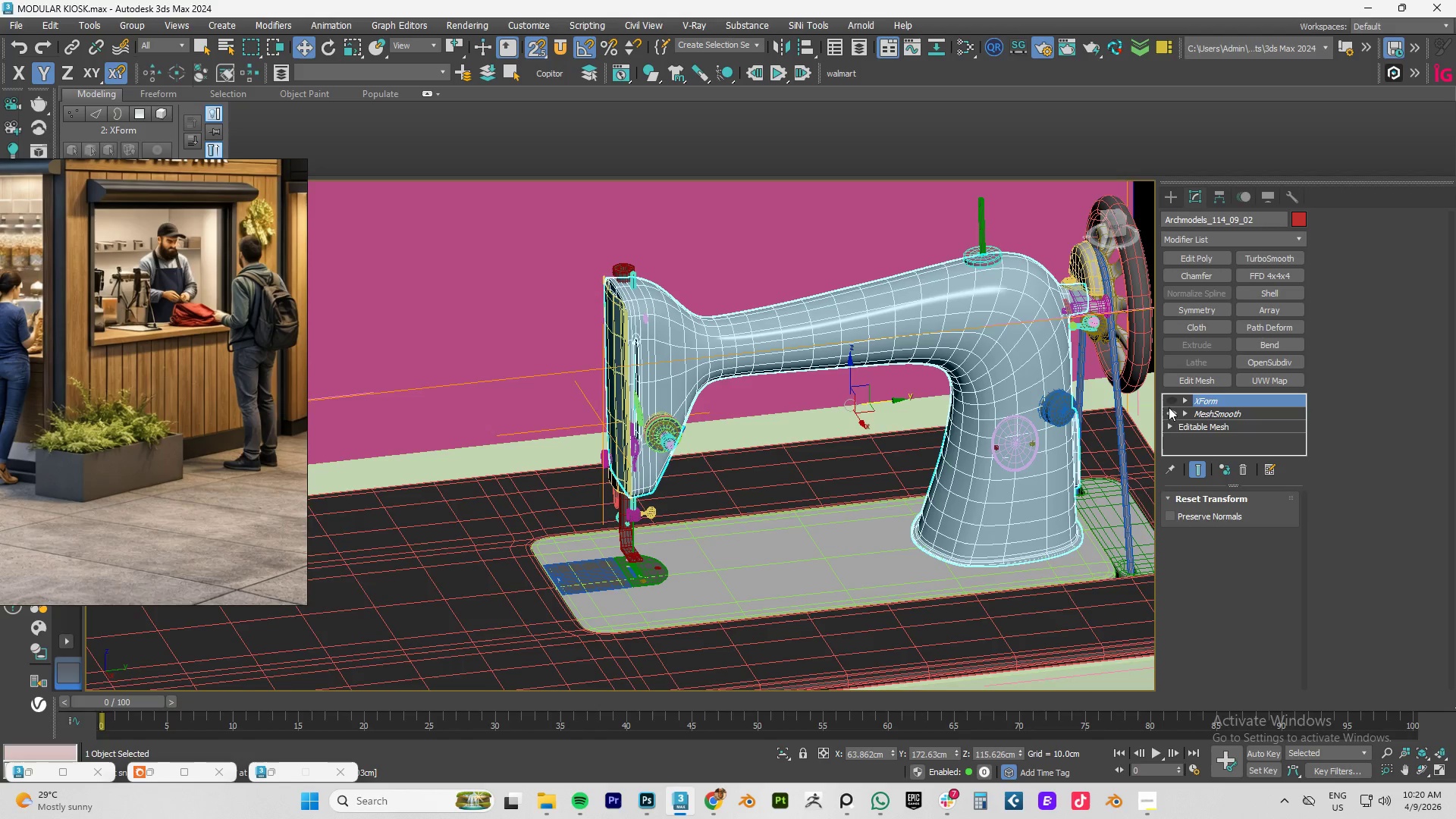 
left_click([1170, 410])
 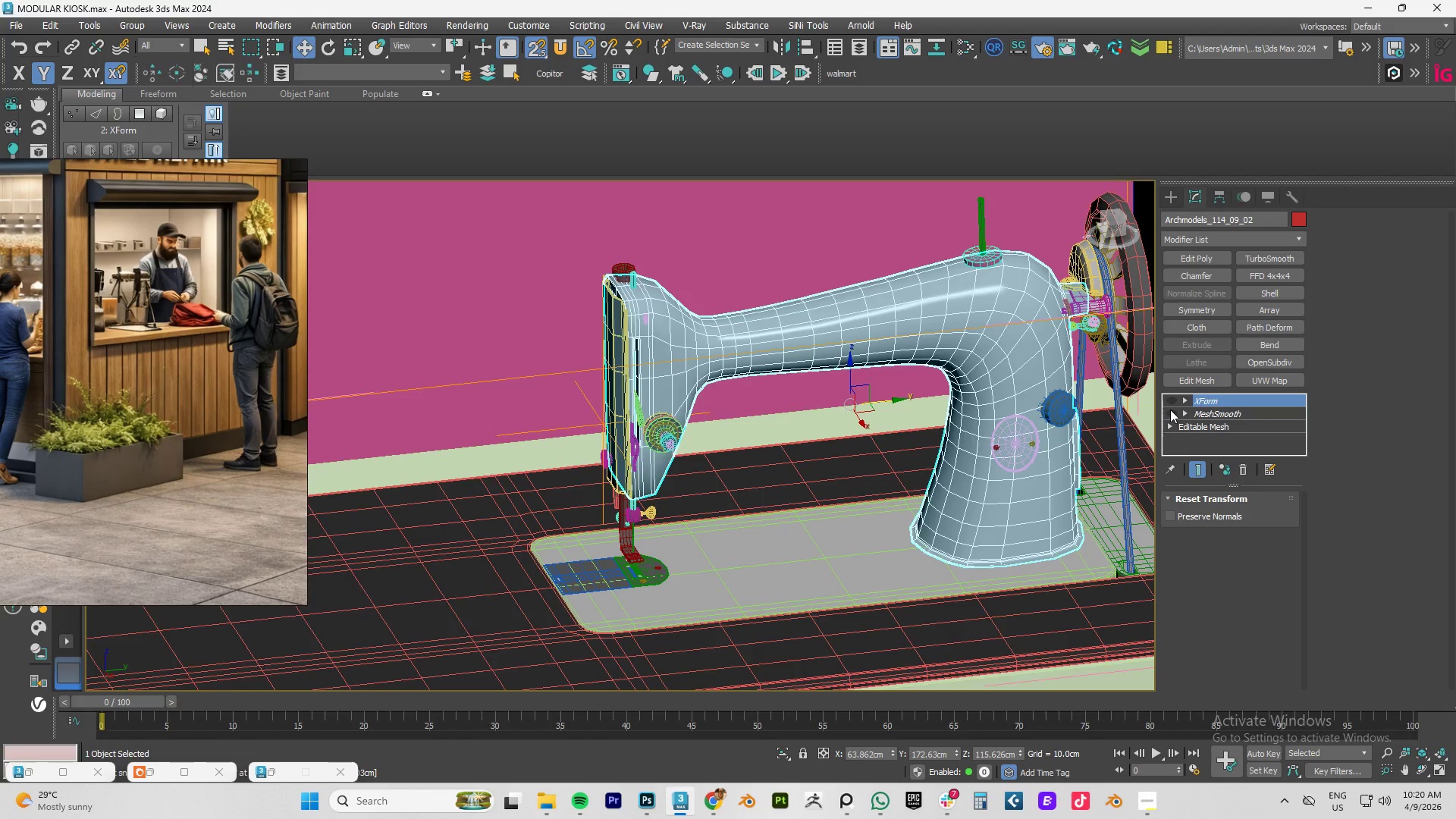 
left_click([1170, 410])
 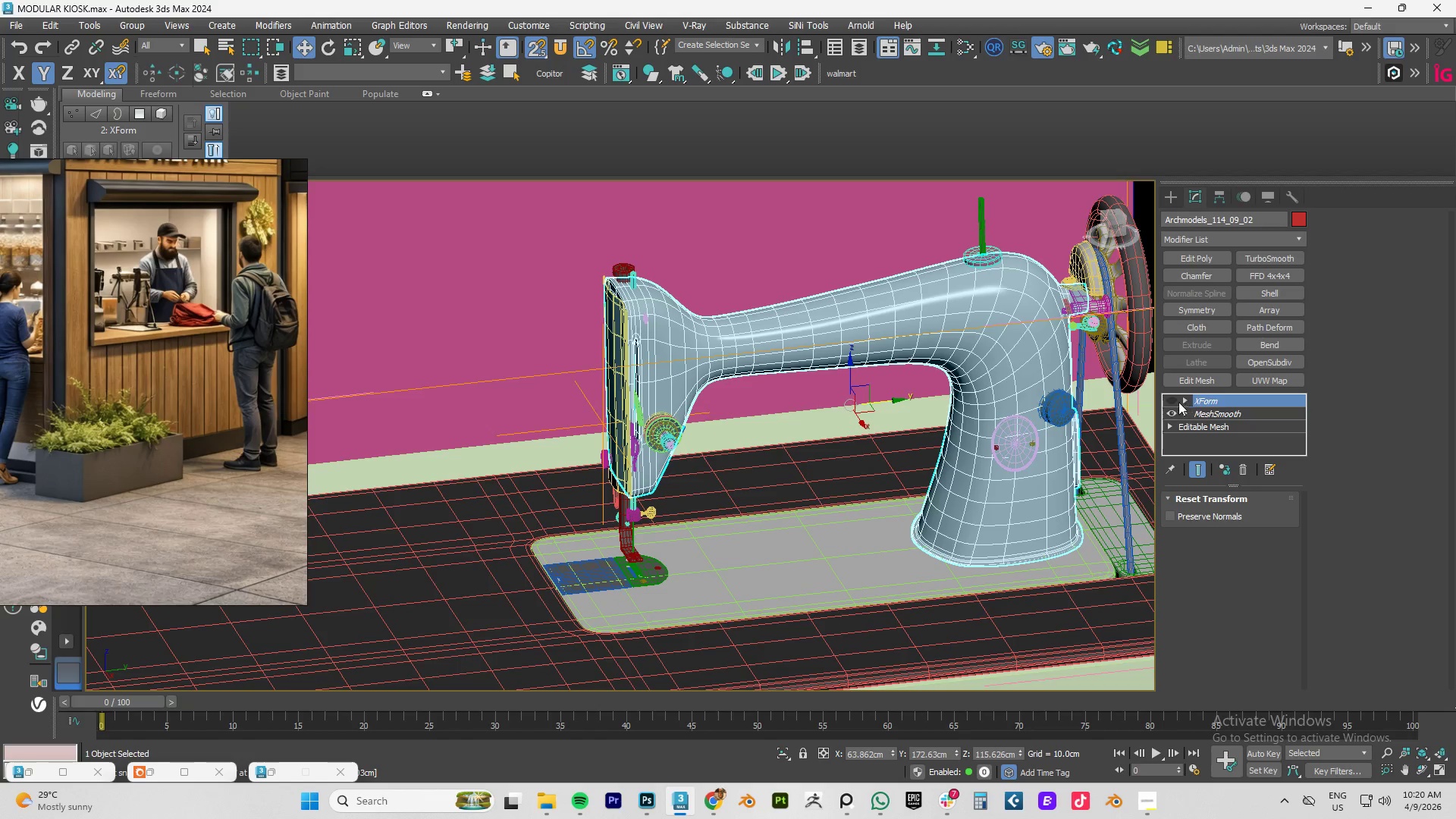 
left_click([1169, 401])
 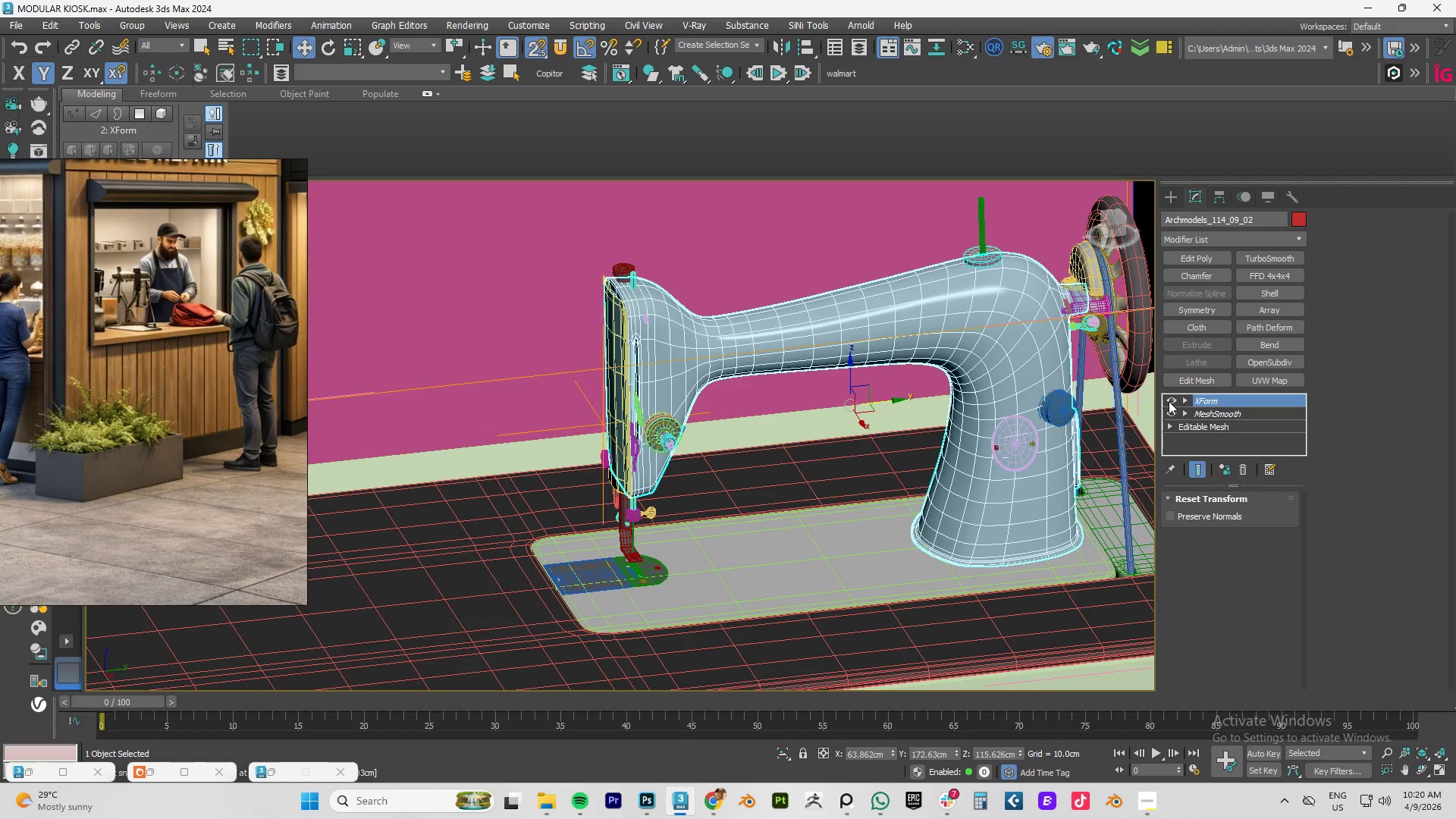 
key(F4)
 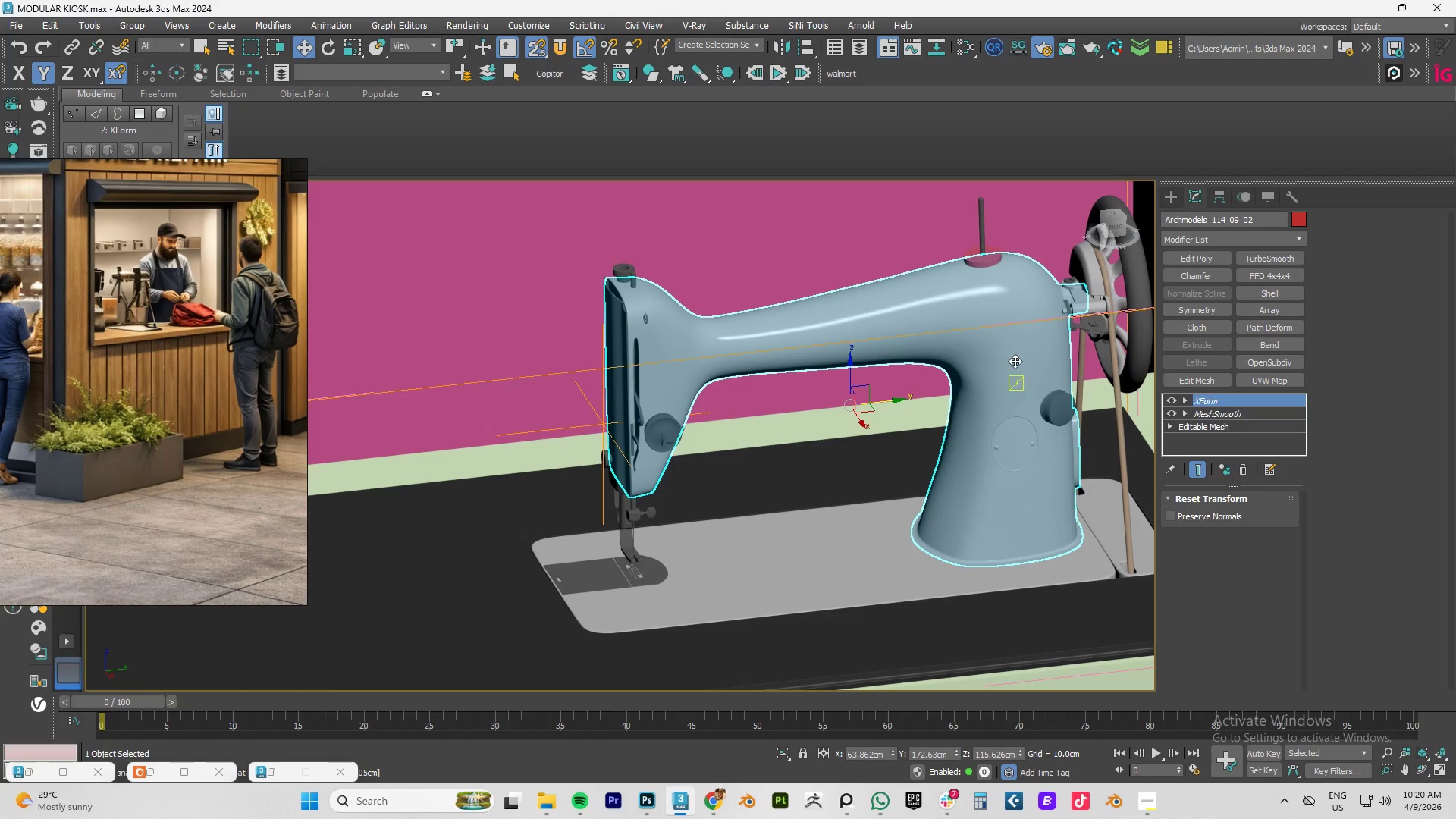 
scroll: coordinate [708, 458], scroll_direction: down, amount: 1.0
 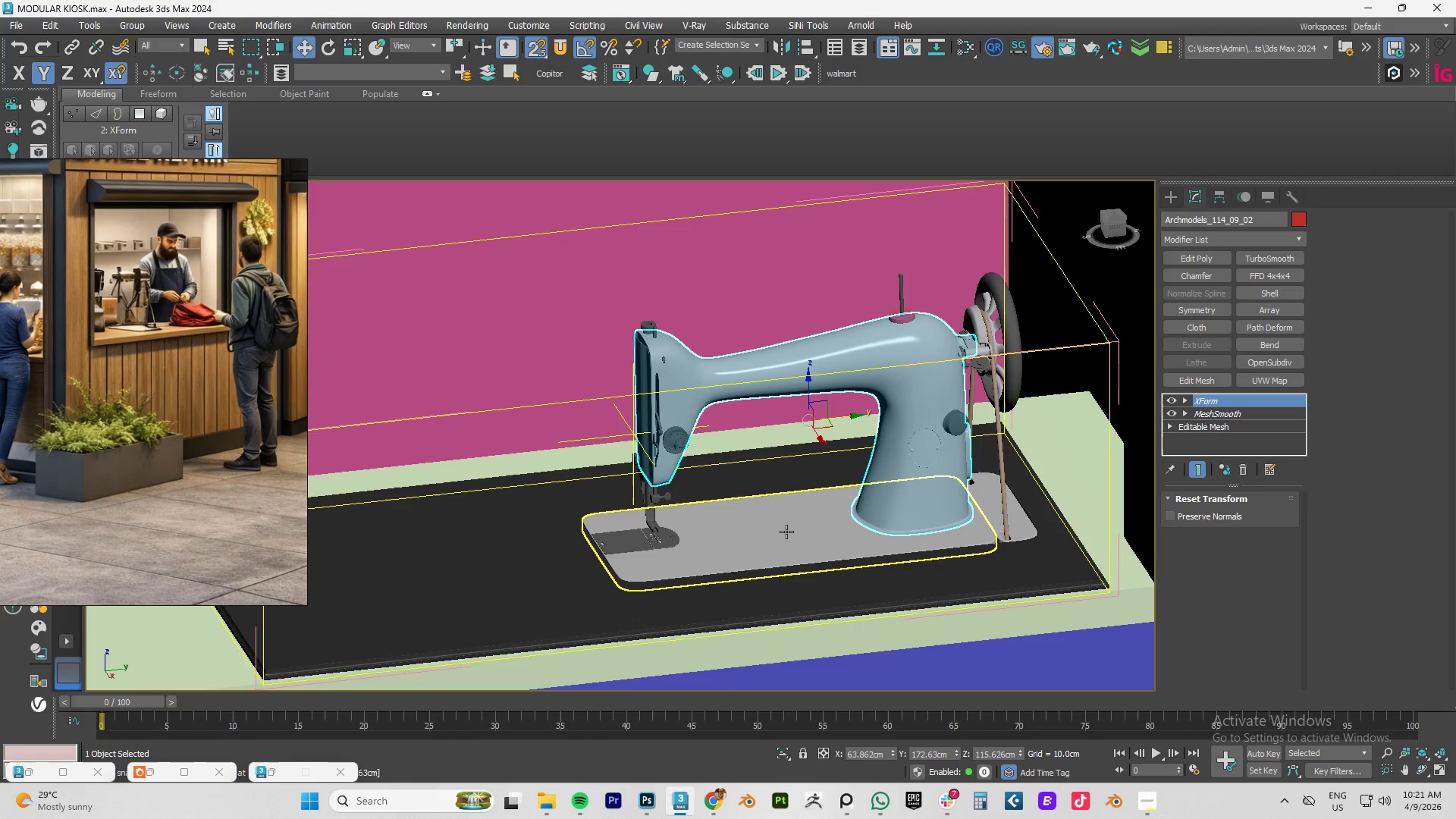 
left_click([787, 532])
 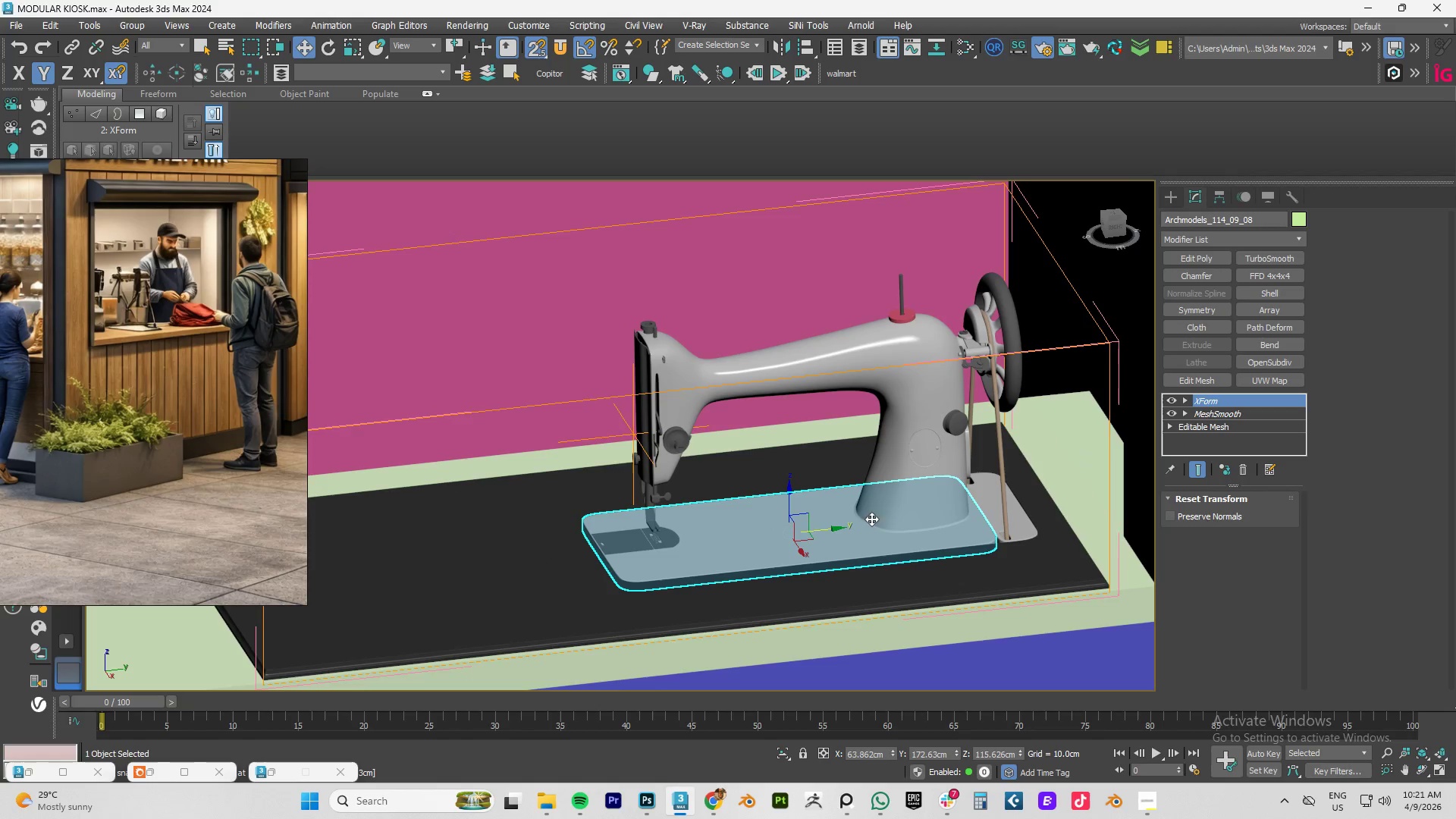 
left_click([946, 451])
 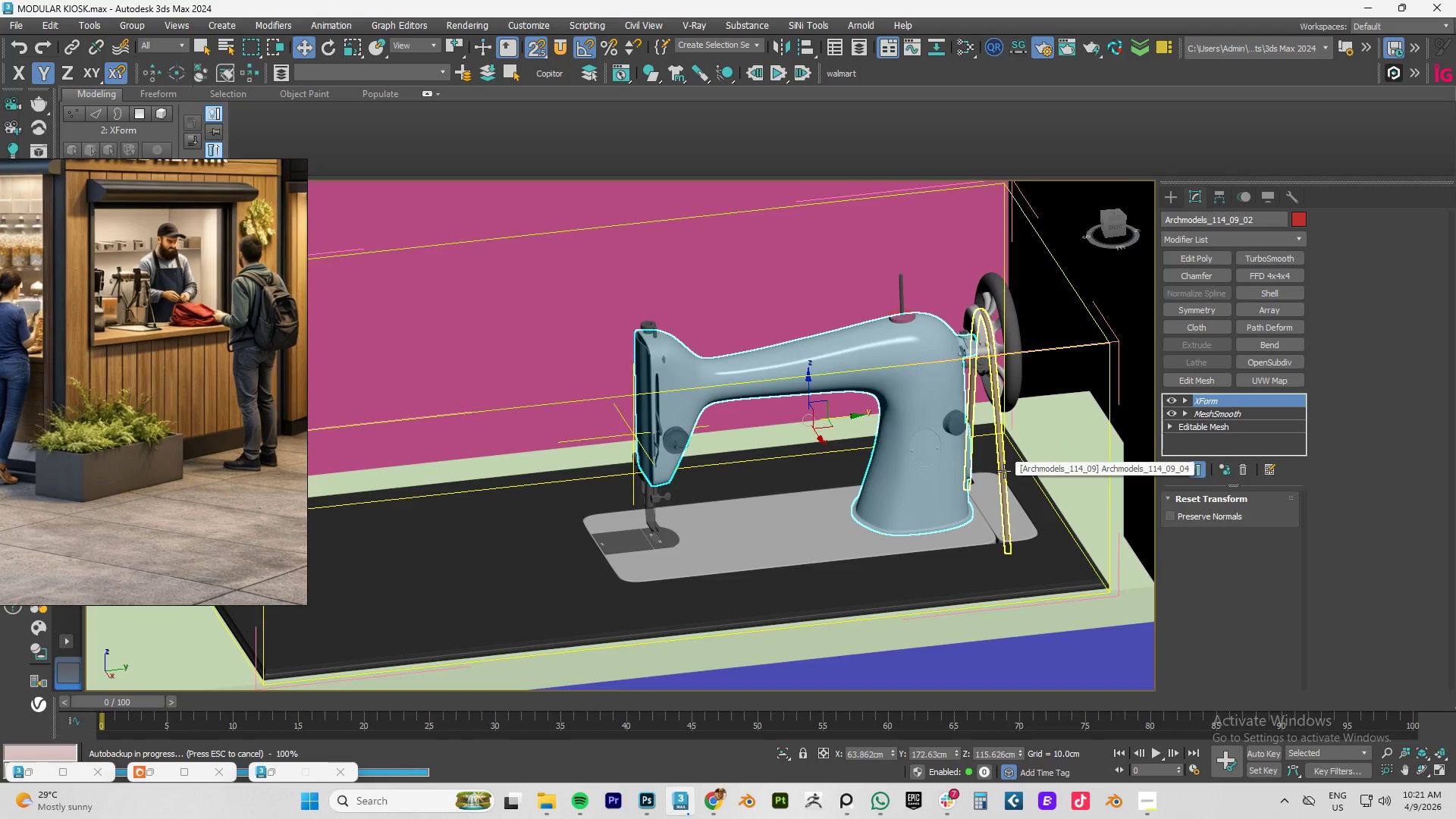 
scroll: coordinate [937, 476], scroll_direction: down, amount: 9.0
 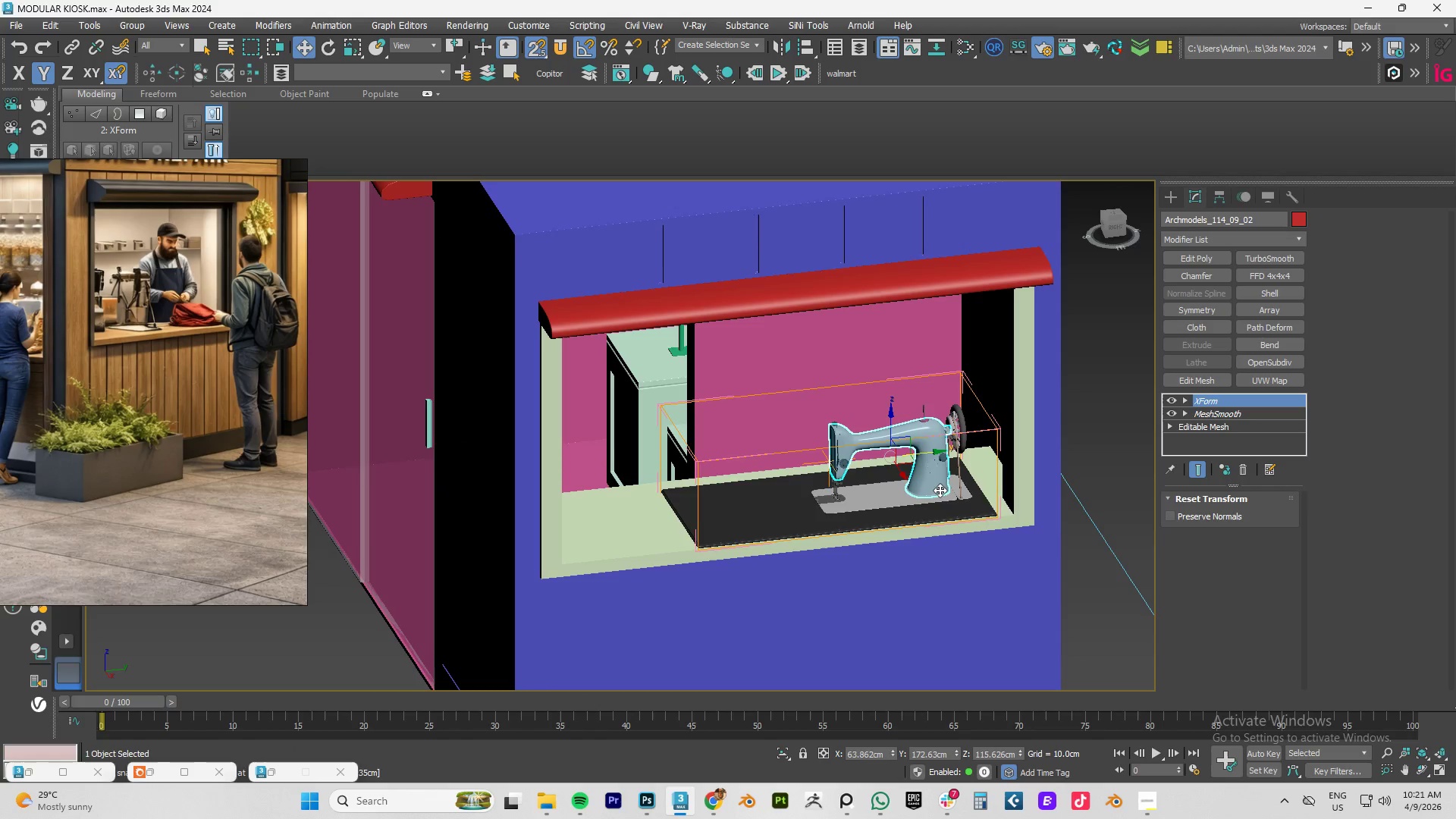 
key(S)
 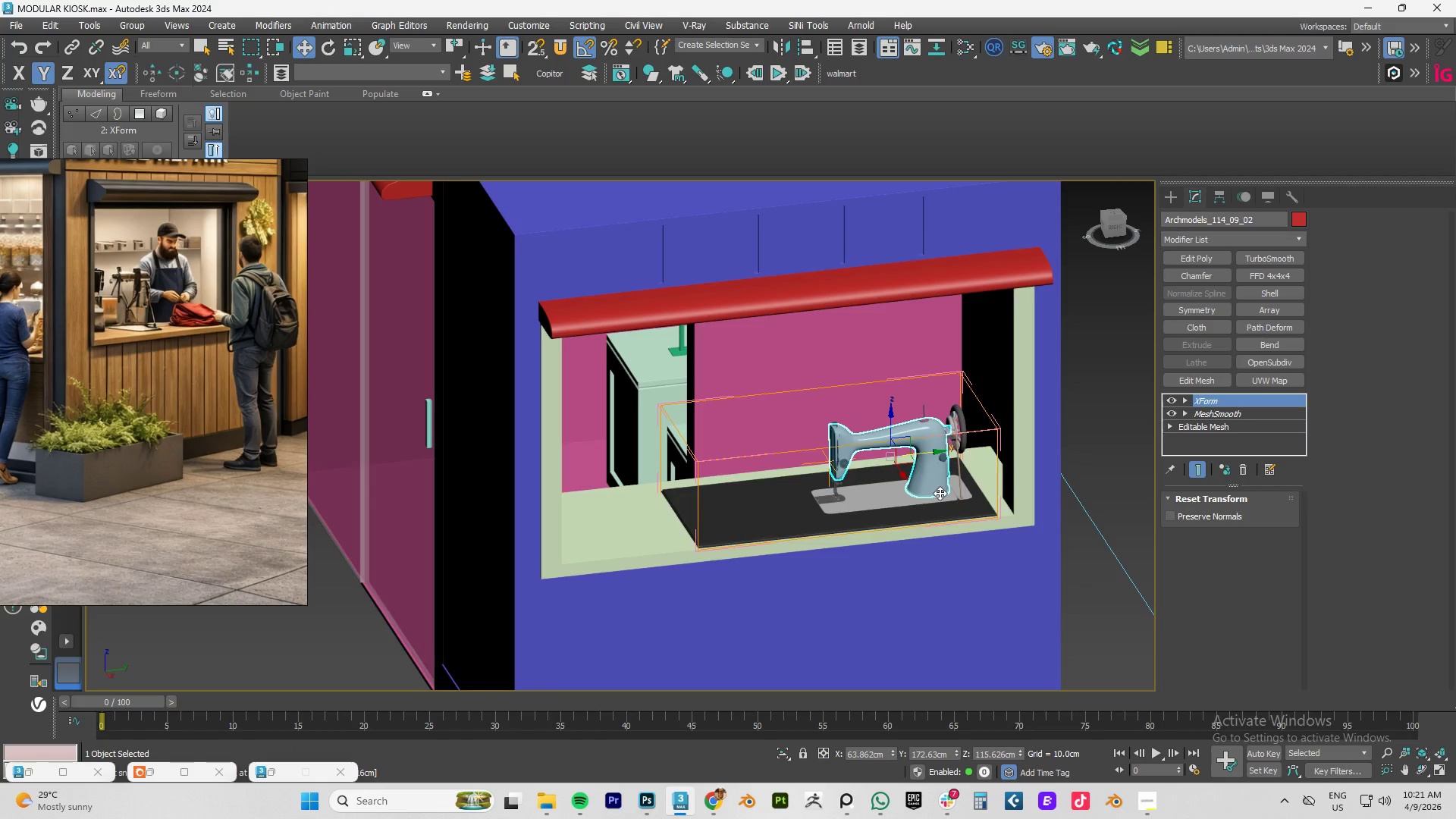 
hold_key(key=AltLeft, duration=0.75)
 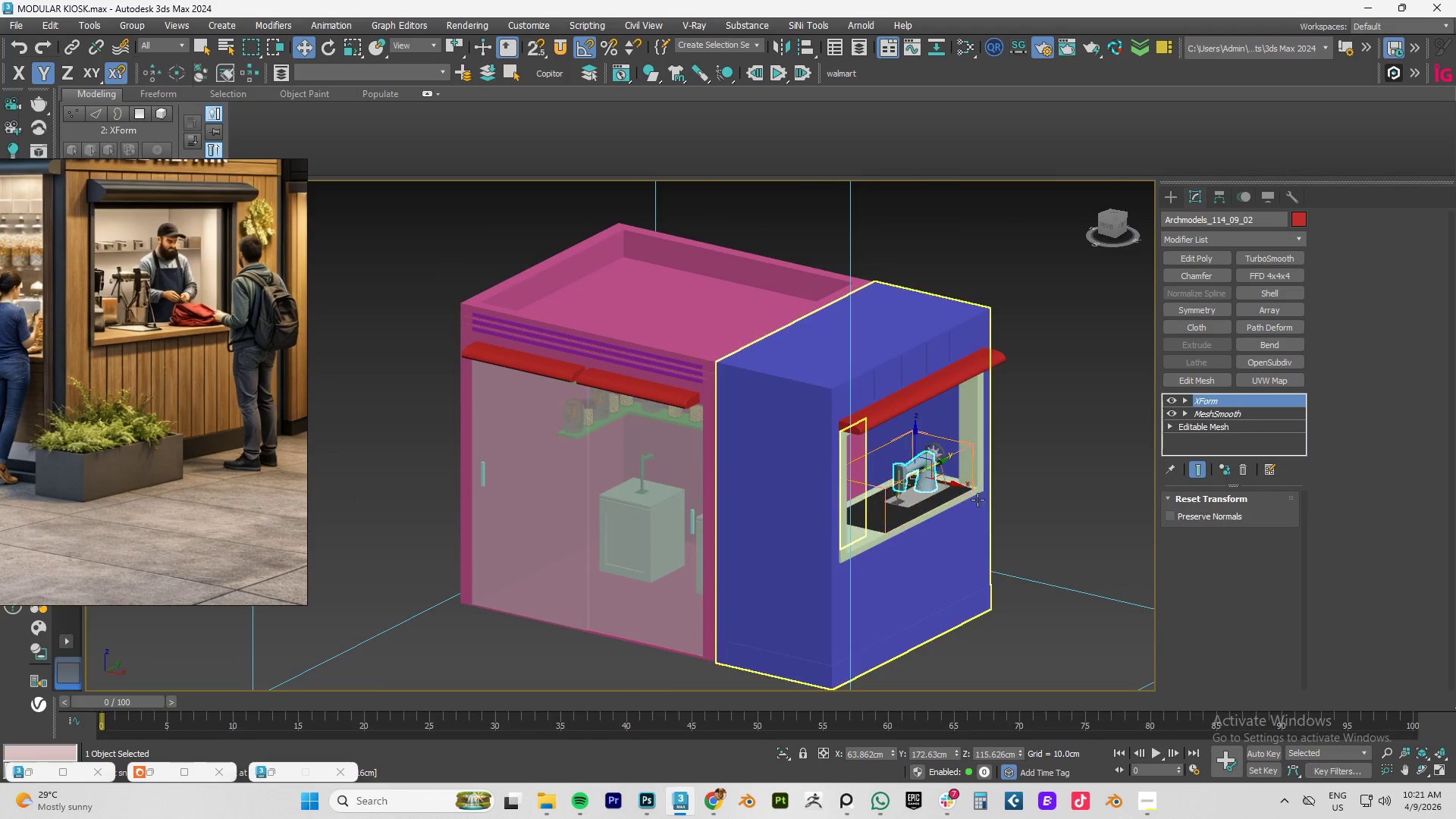 
scroll: coordinate [940, 493], scroll_direction: down, amount: 2.0
 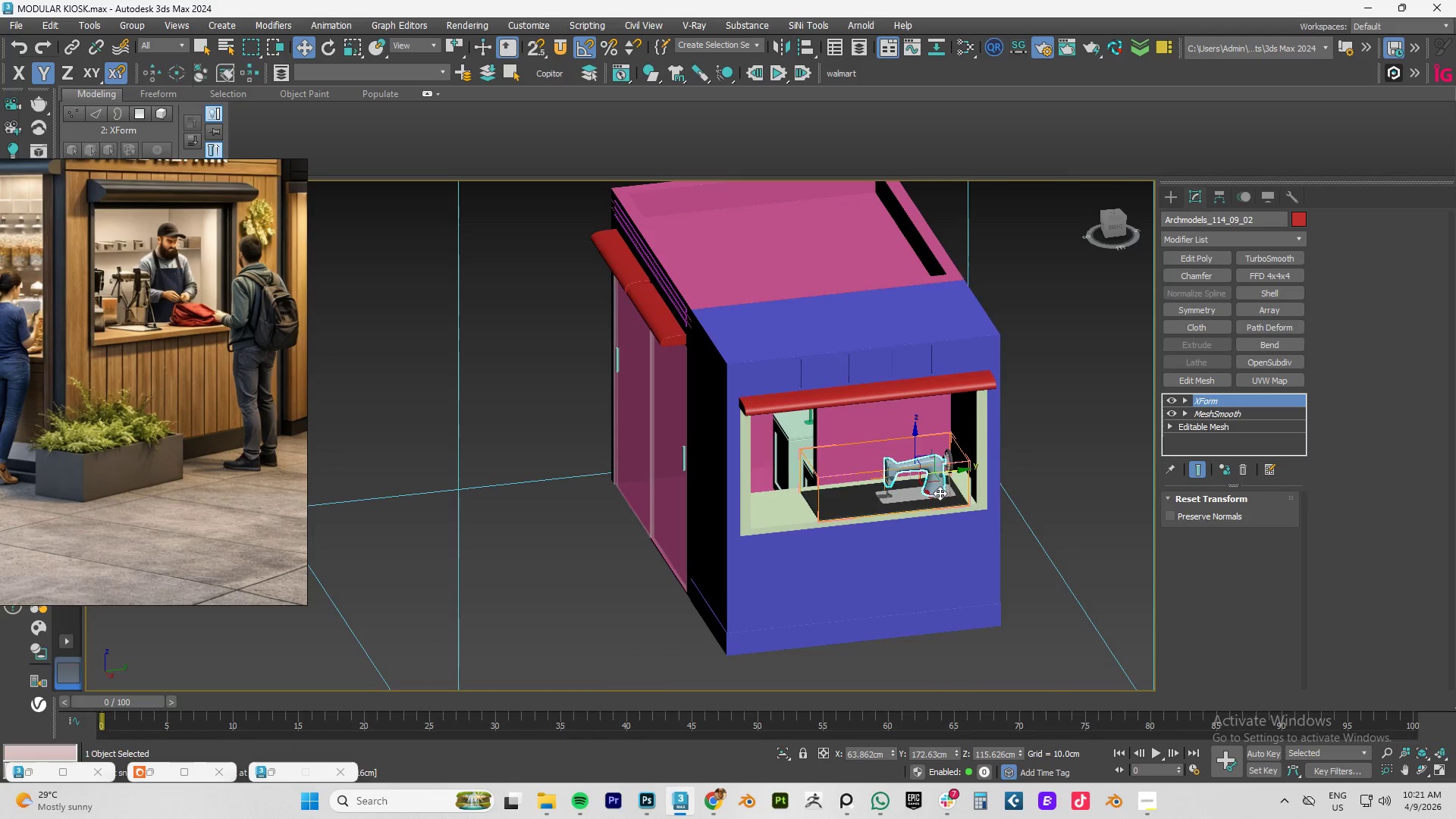 
hold_key(key=AltLeft, duration=1.53)
 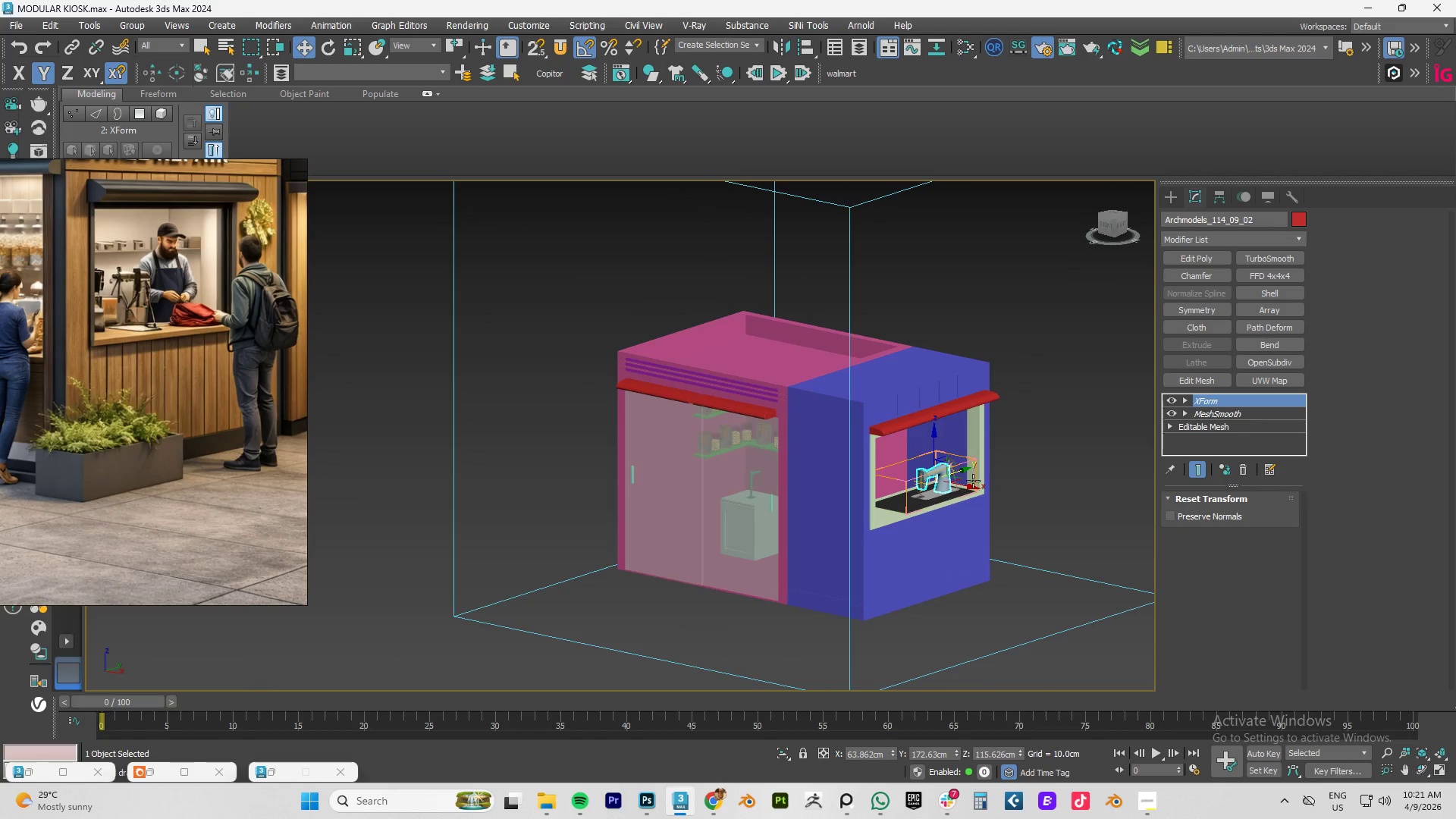 
scroll: coordinate [980, 489], scroll_direction: down, amount: 1.0
 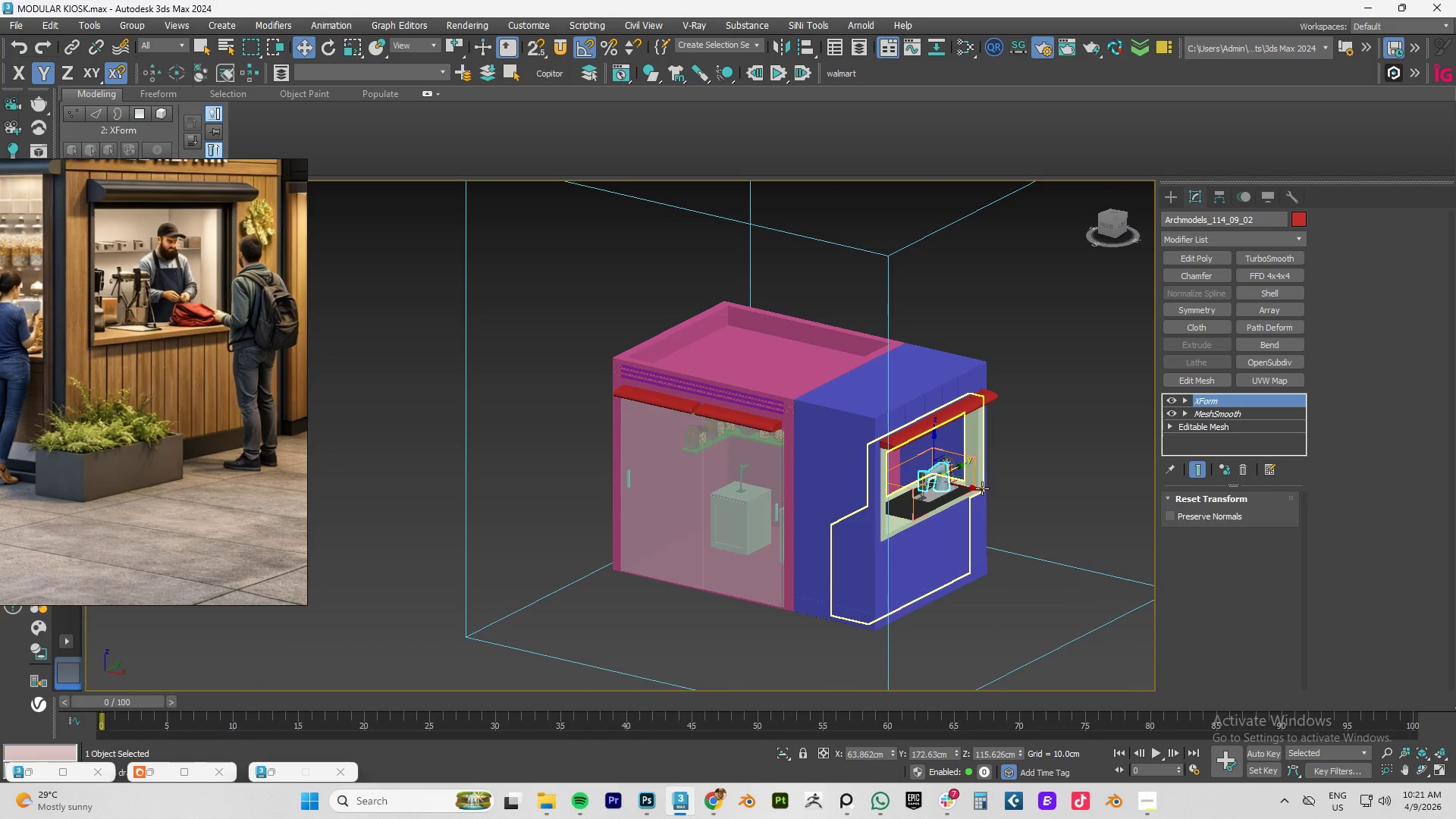 
key(Alt+AltLeft)
 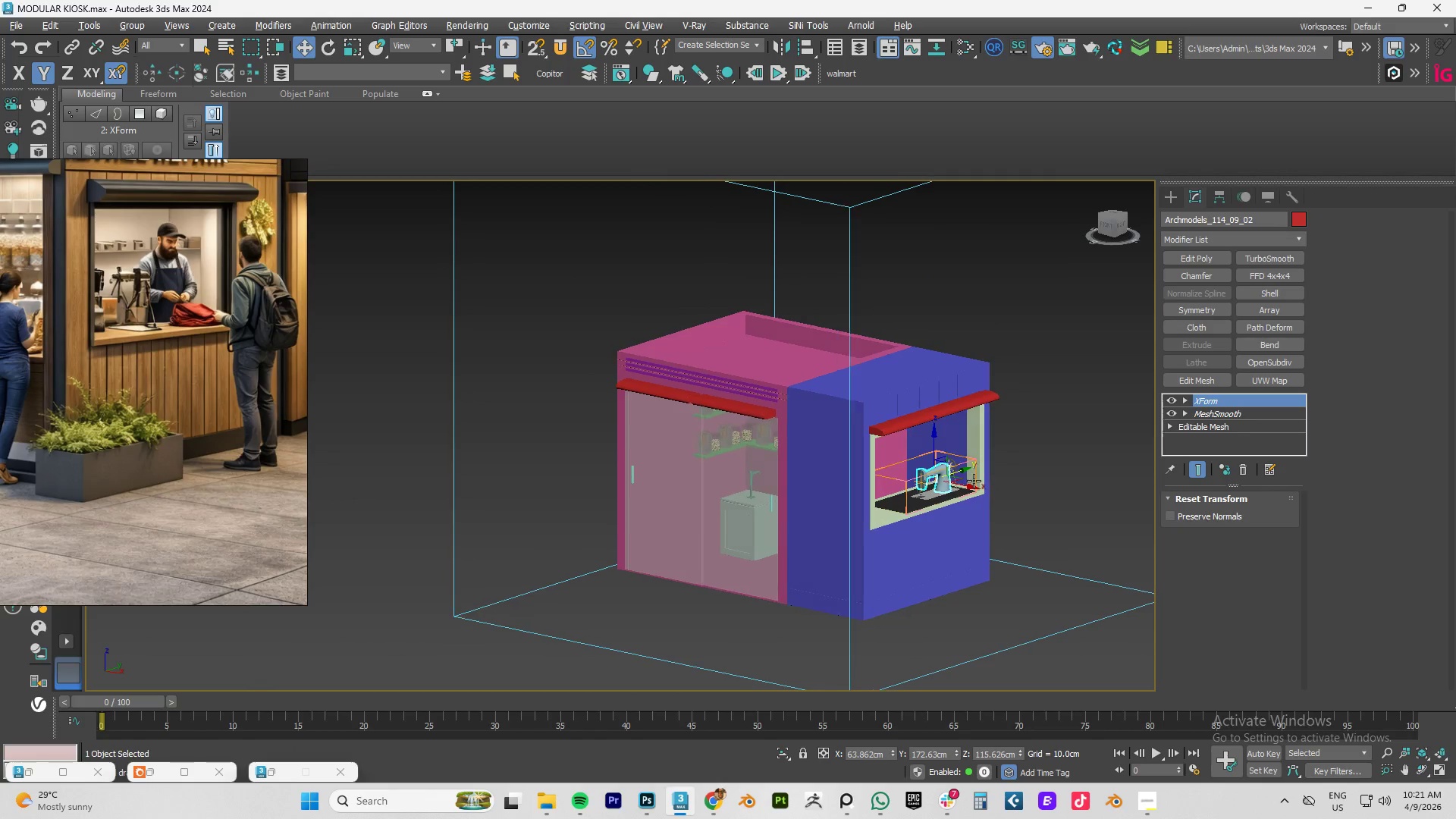 
key(Alt+AltLeft)
 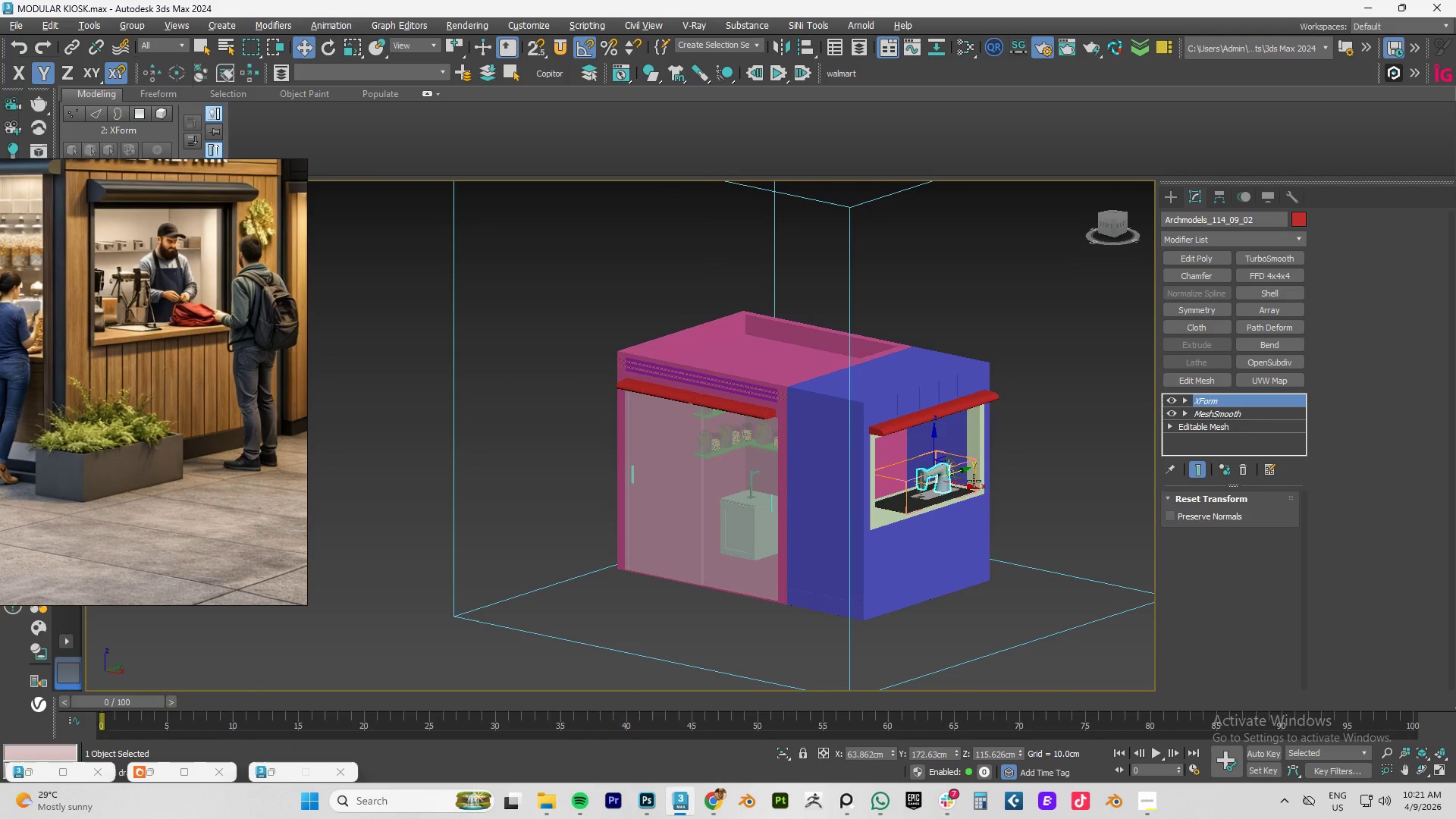 
key(Alt+AltLeft)
 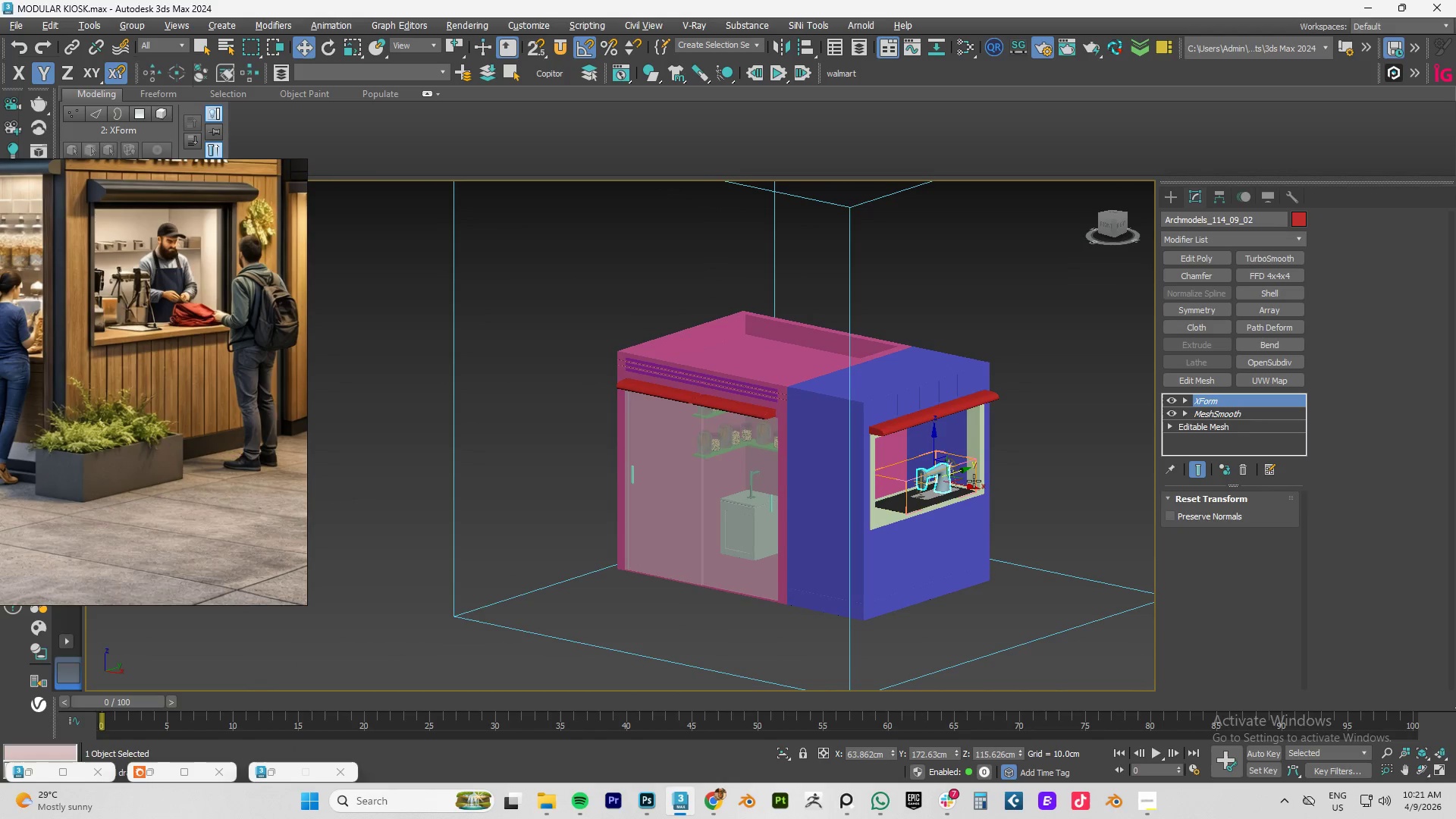 
key(Alt+AltLeft)
 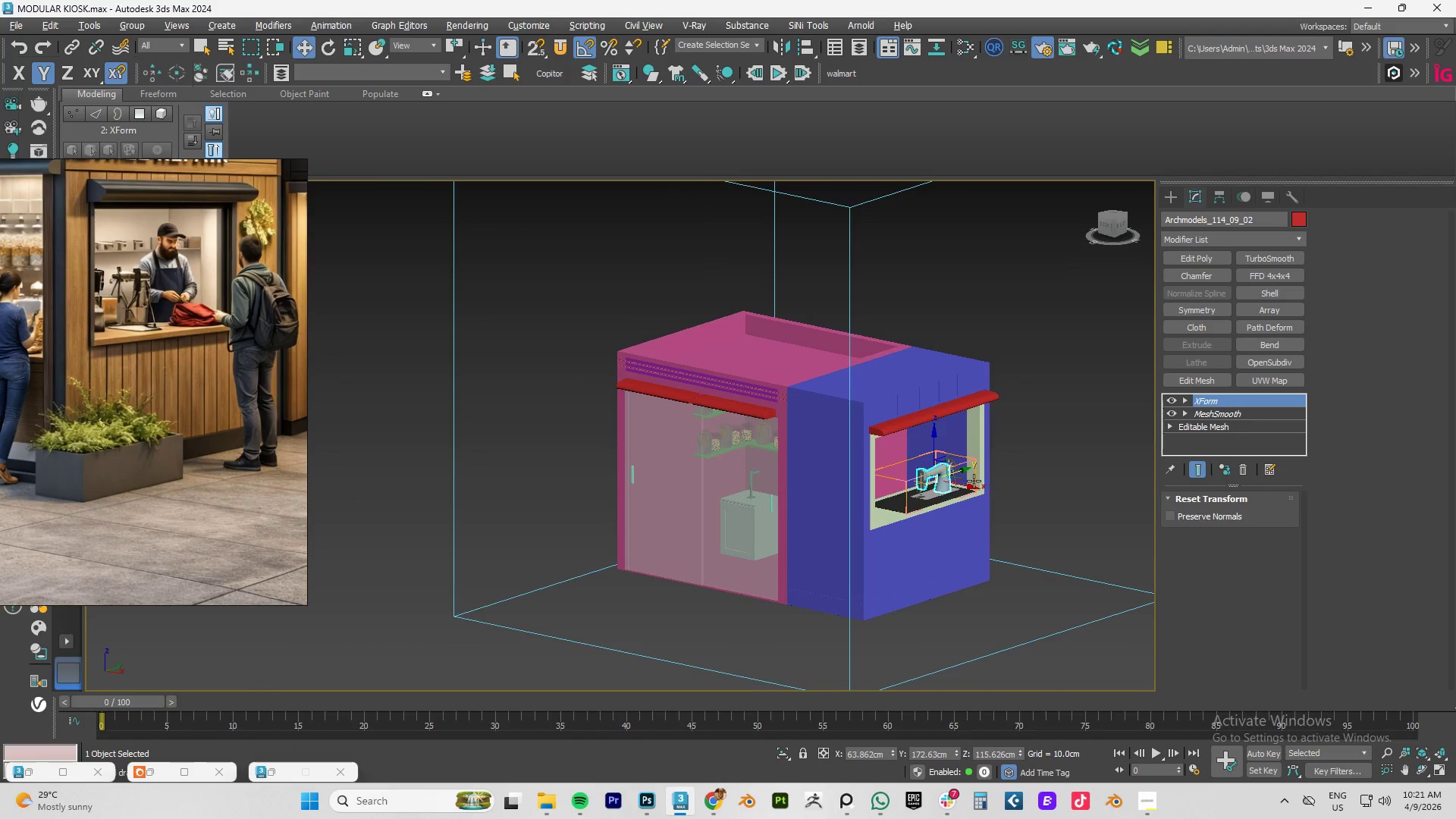 
key(Alt+AltLeft)
 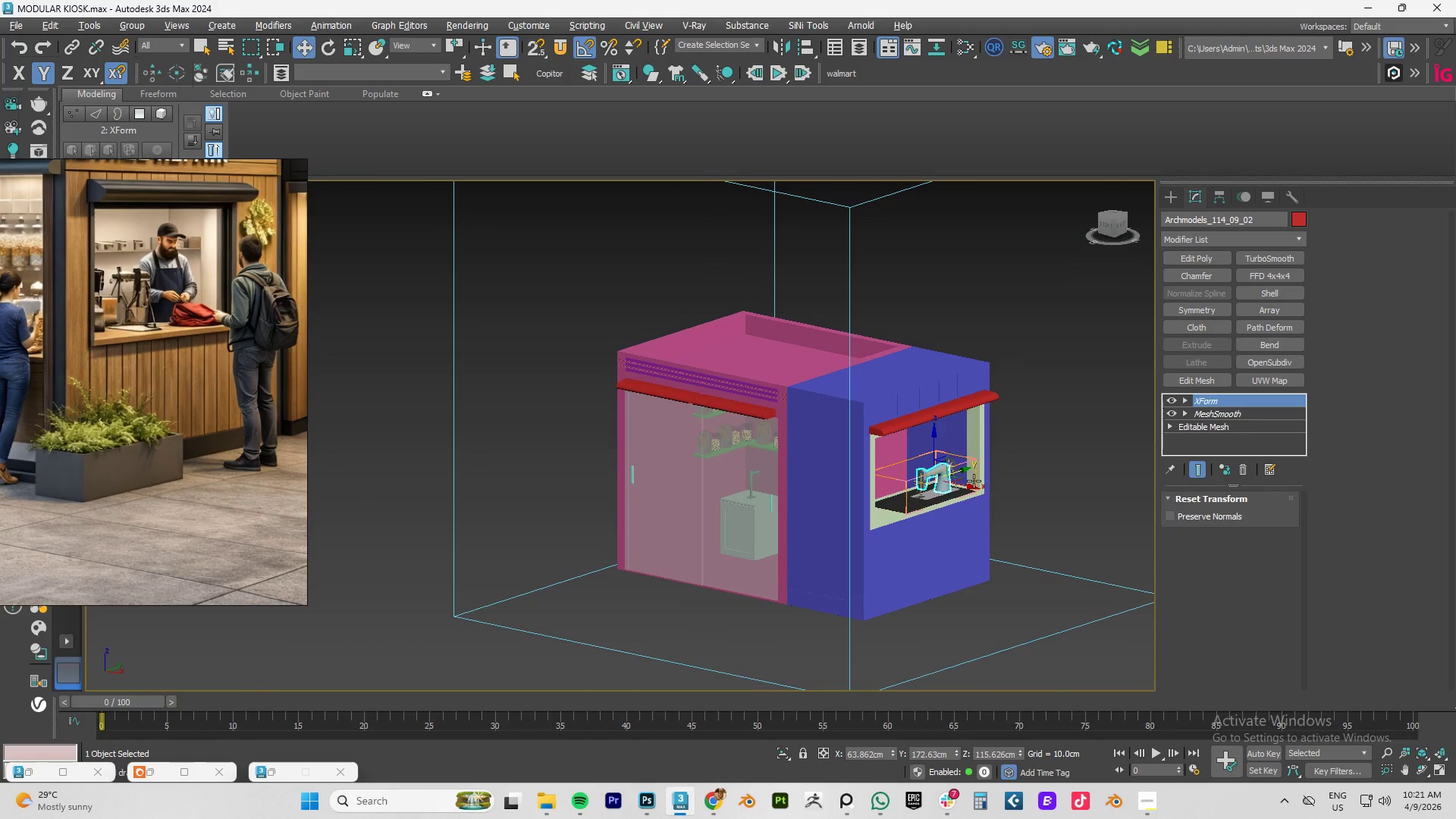 
key(Alt+AltLeft)
 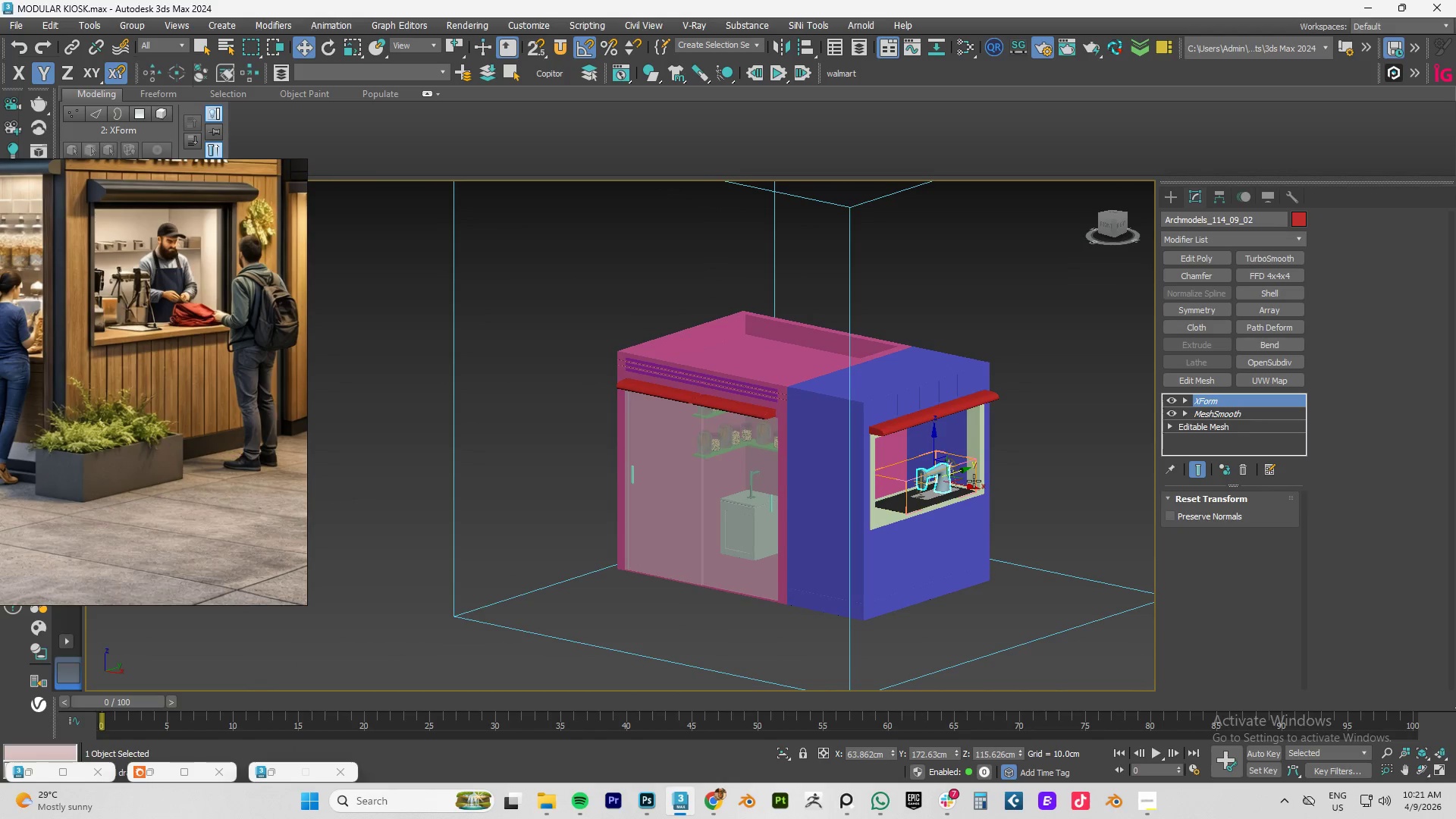 
key(Alt+AltLeft)
 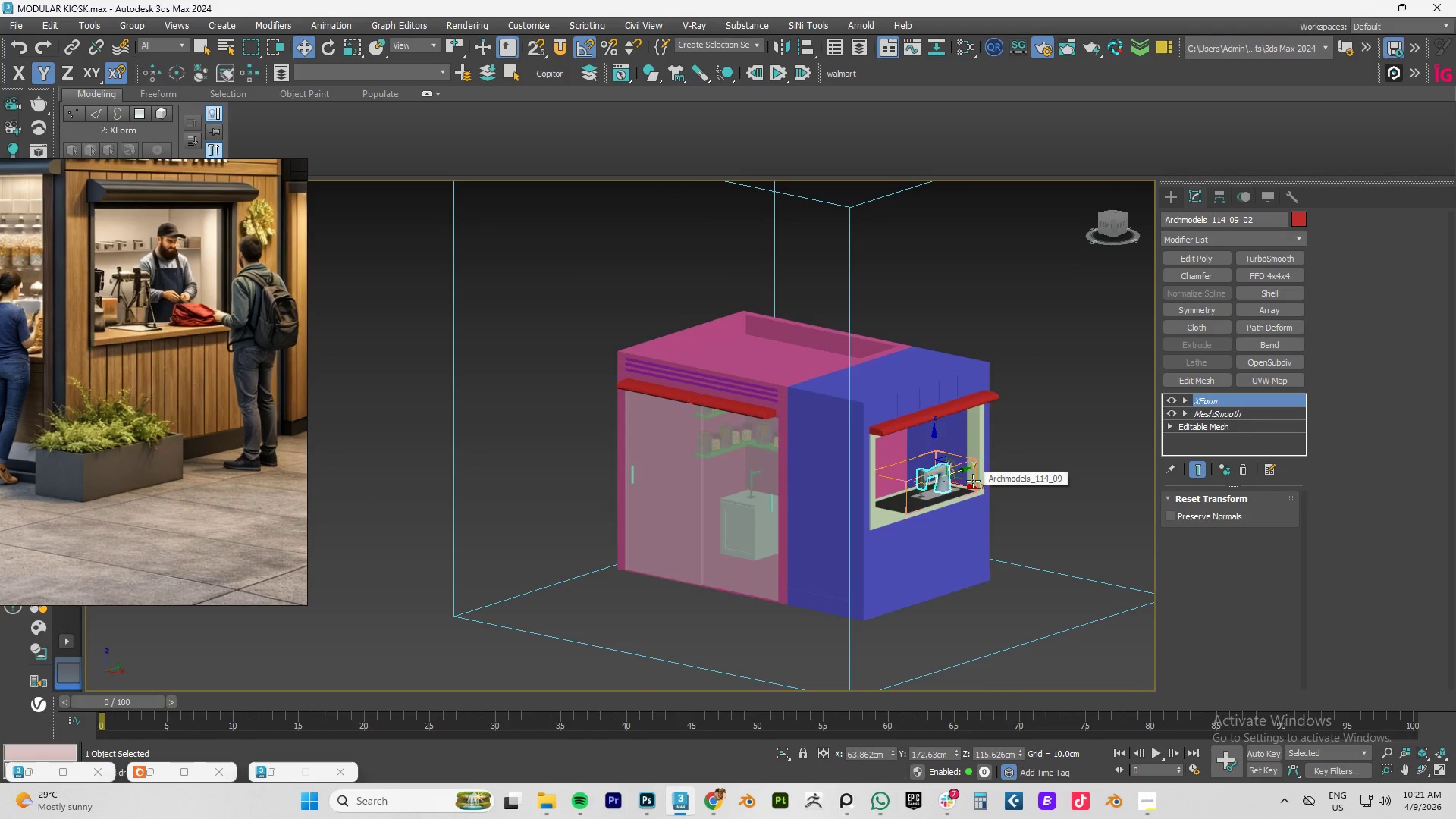 
hold_key(key=AltLeft, duration=1.28)
 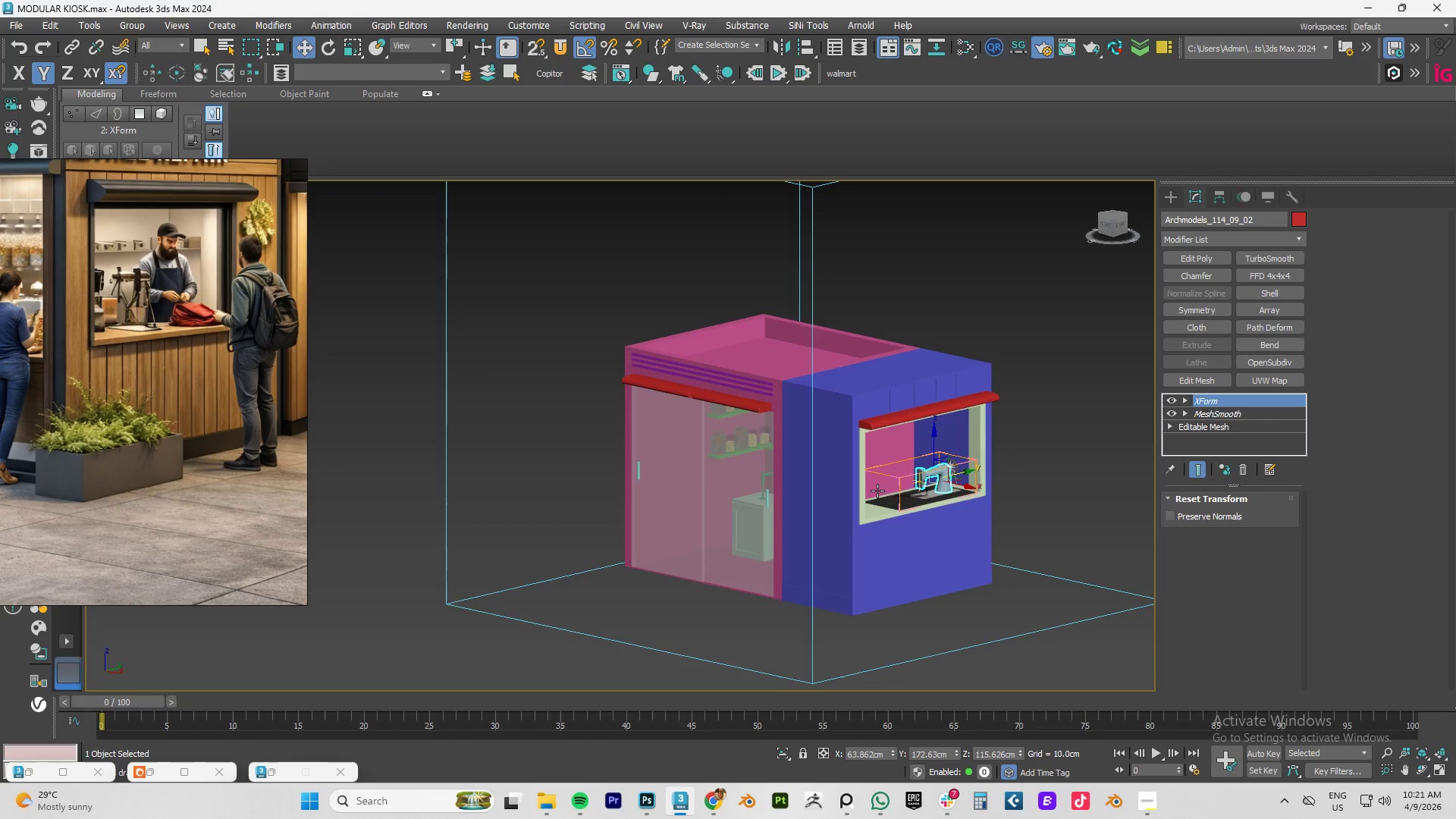 
scroll: coordinate [884, 492], scroll_direction: none, amount: 0.0
 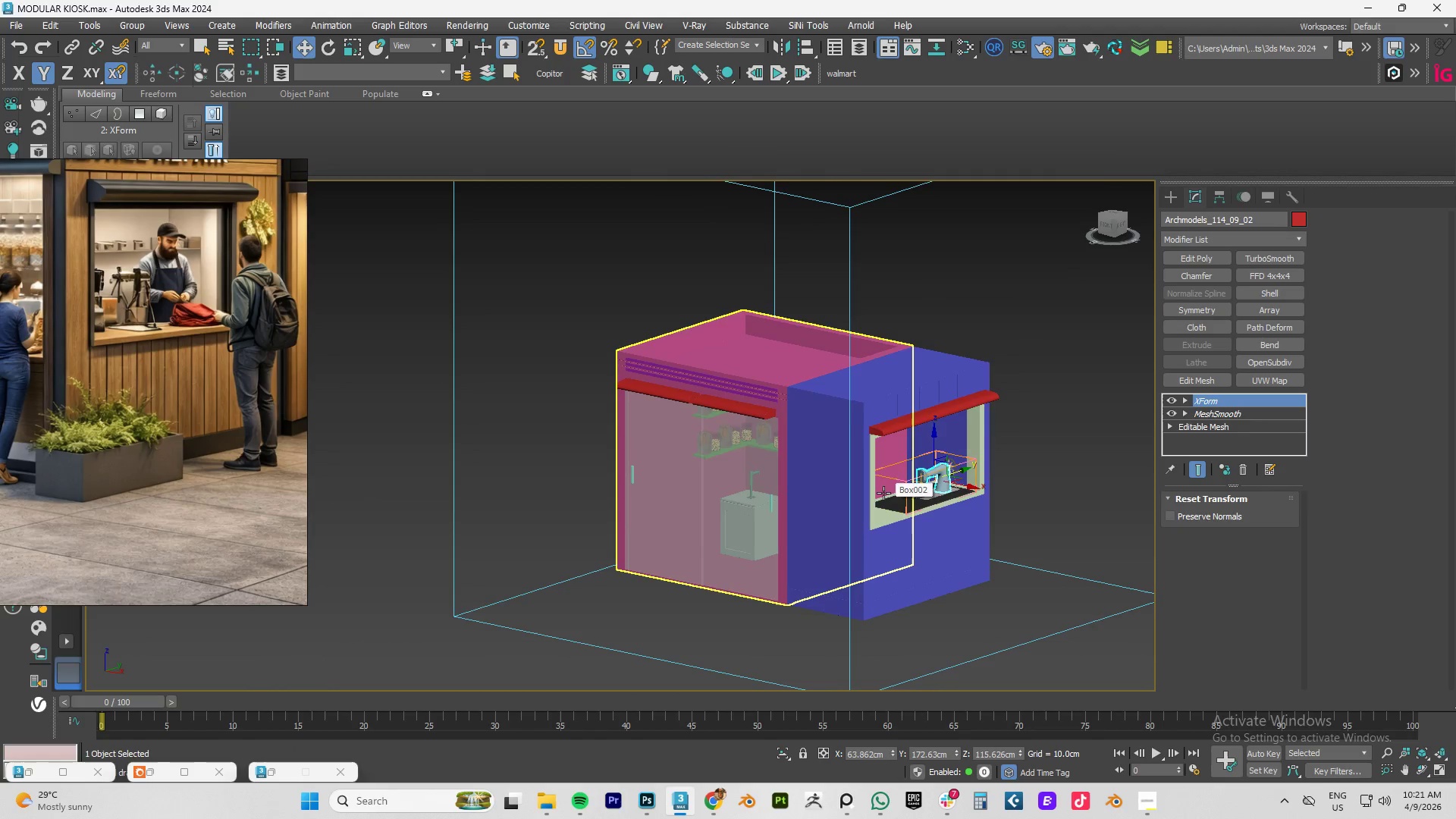 
scroll: coordinate [877, 491], scroll_direction: down, amount: 1.0
 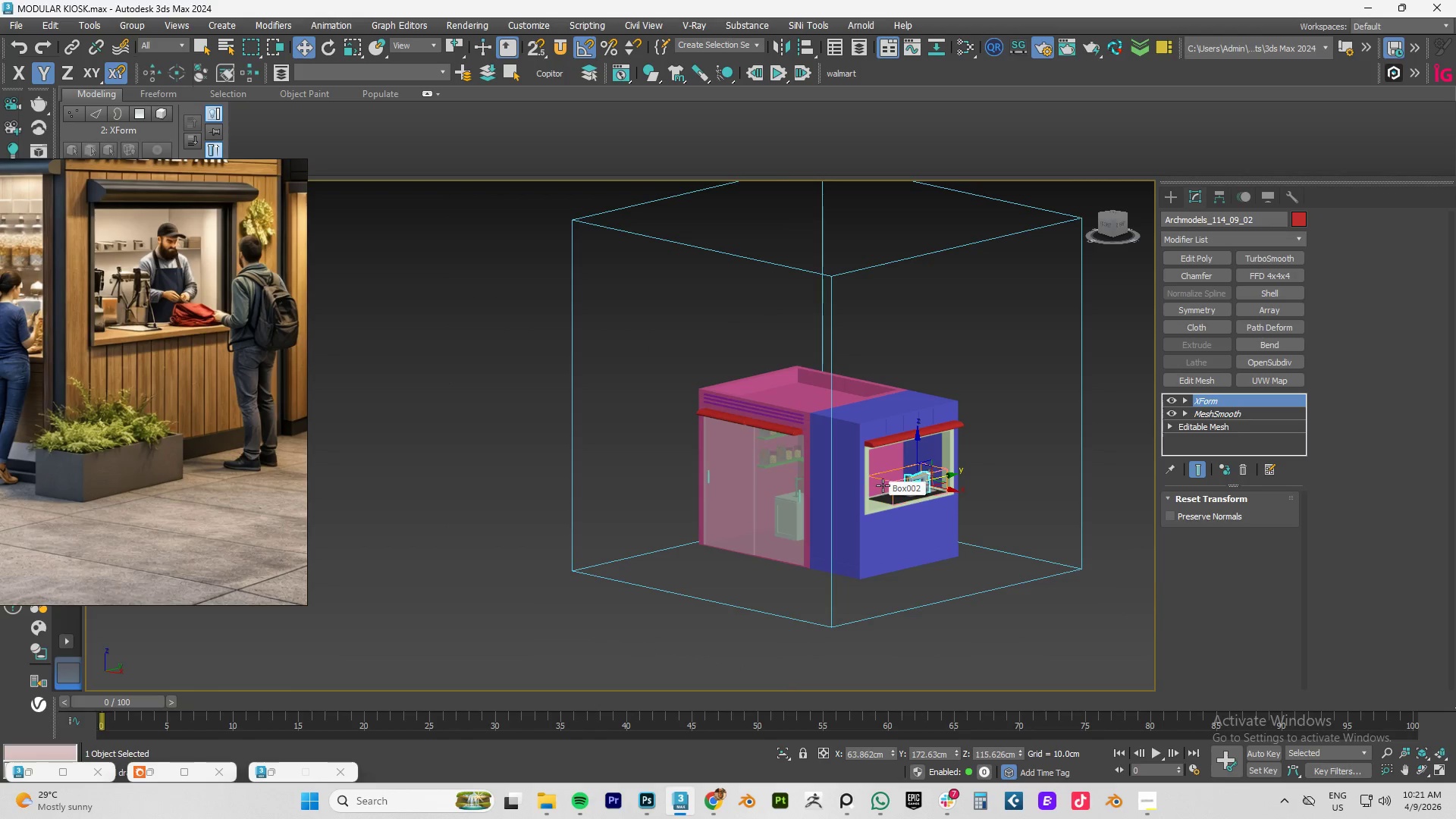 
scroll: coordinate [883, 485], scroll_direction: up, amount: 1.0
 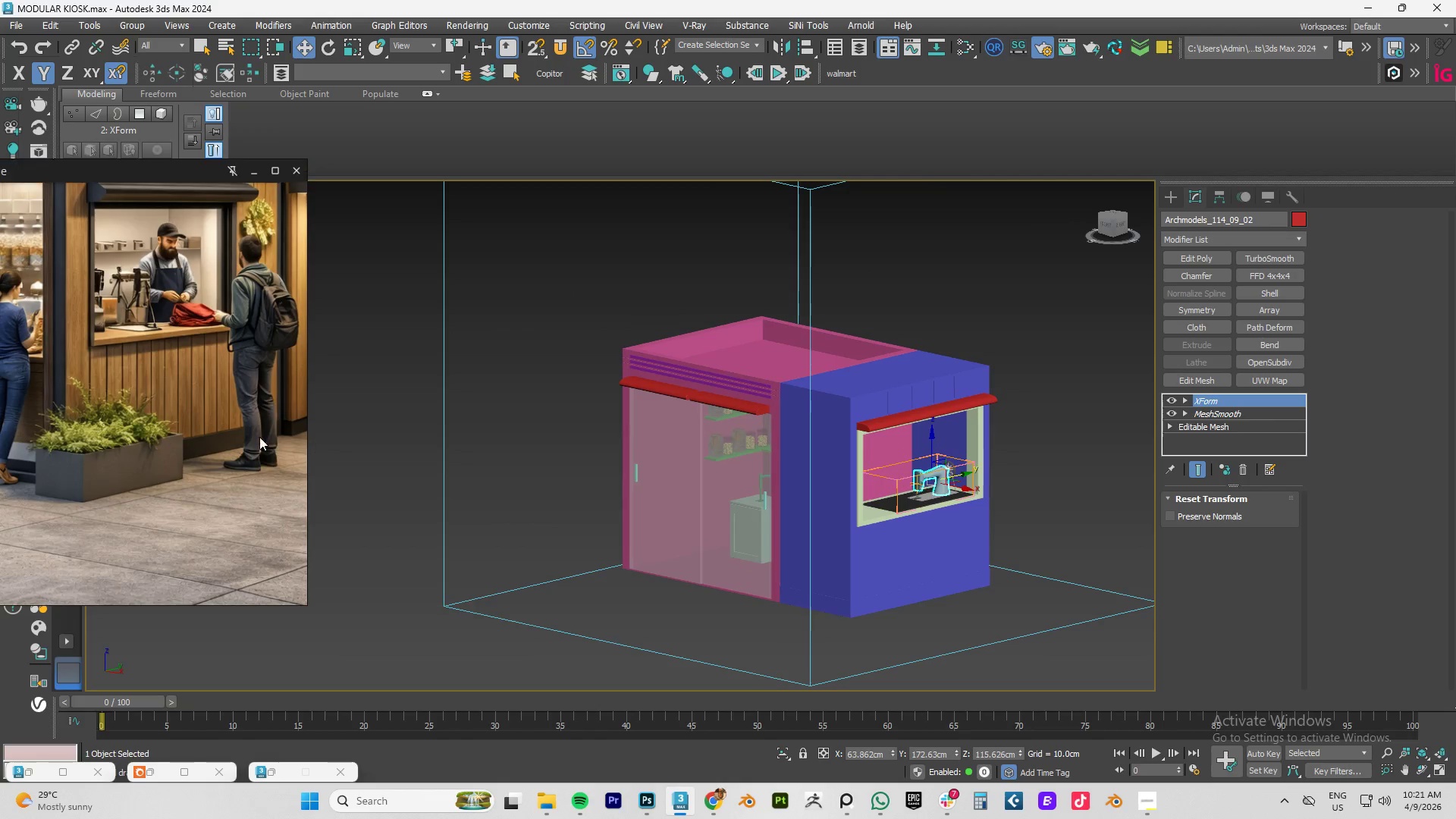 
scroll: coordinate [235, 441], scroll_direction: down, amount: 4.0
 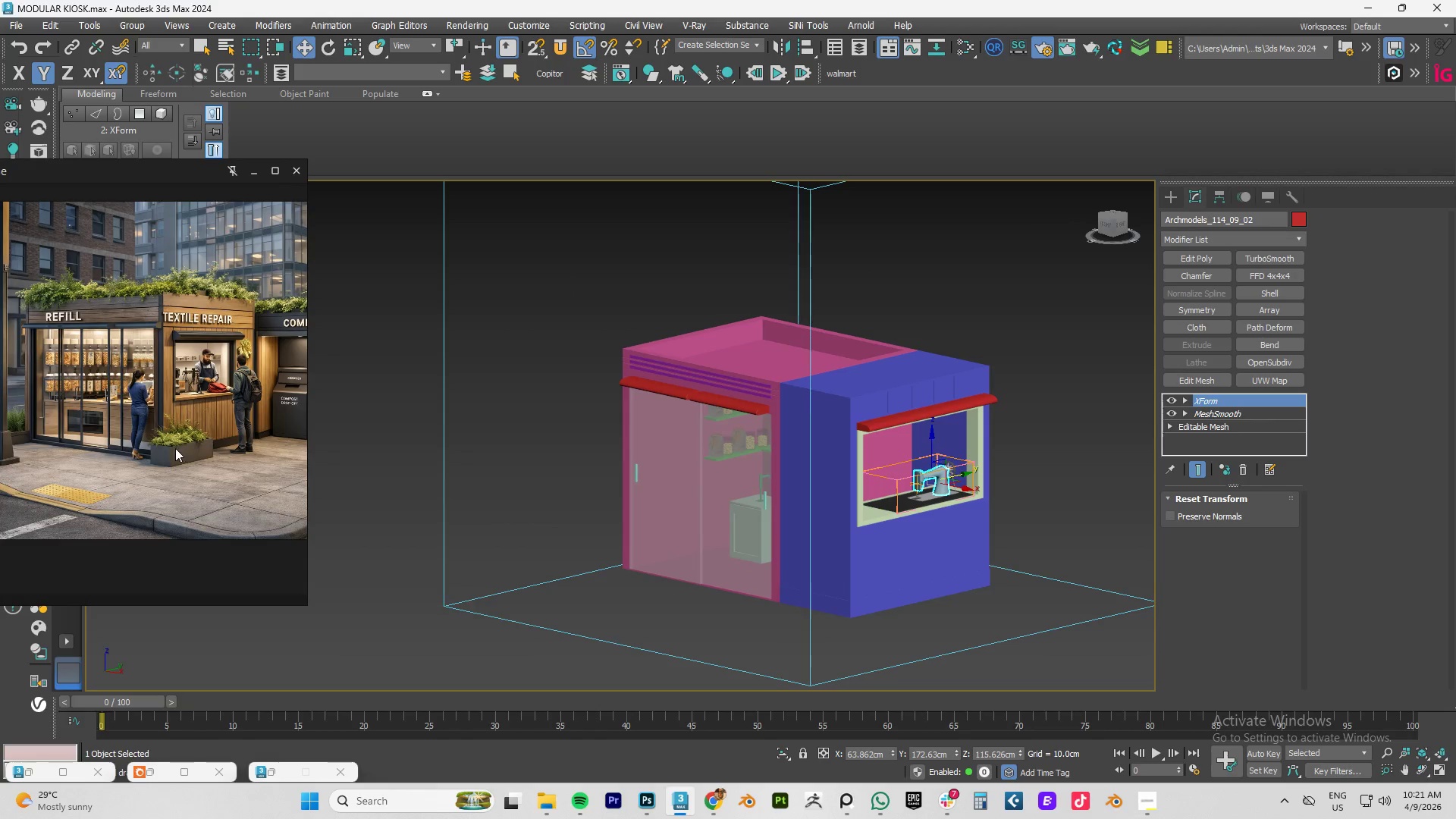 
scroll: coordinate [175, 448], scroll_direction: up, amount: 2.0
 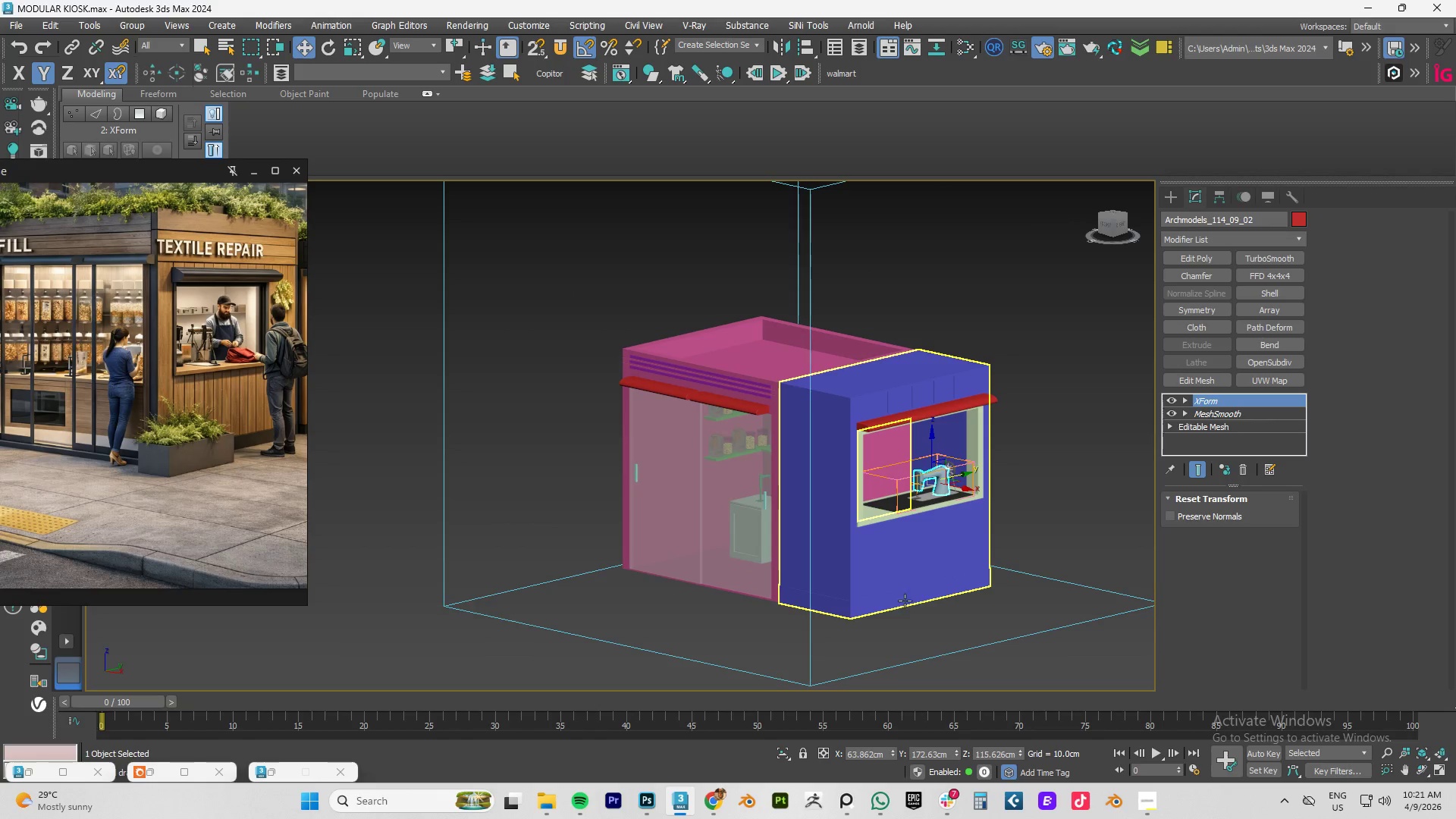 
scroll: coordinate [891, 601], scroll_direction: down, amount: 2.0
 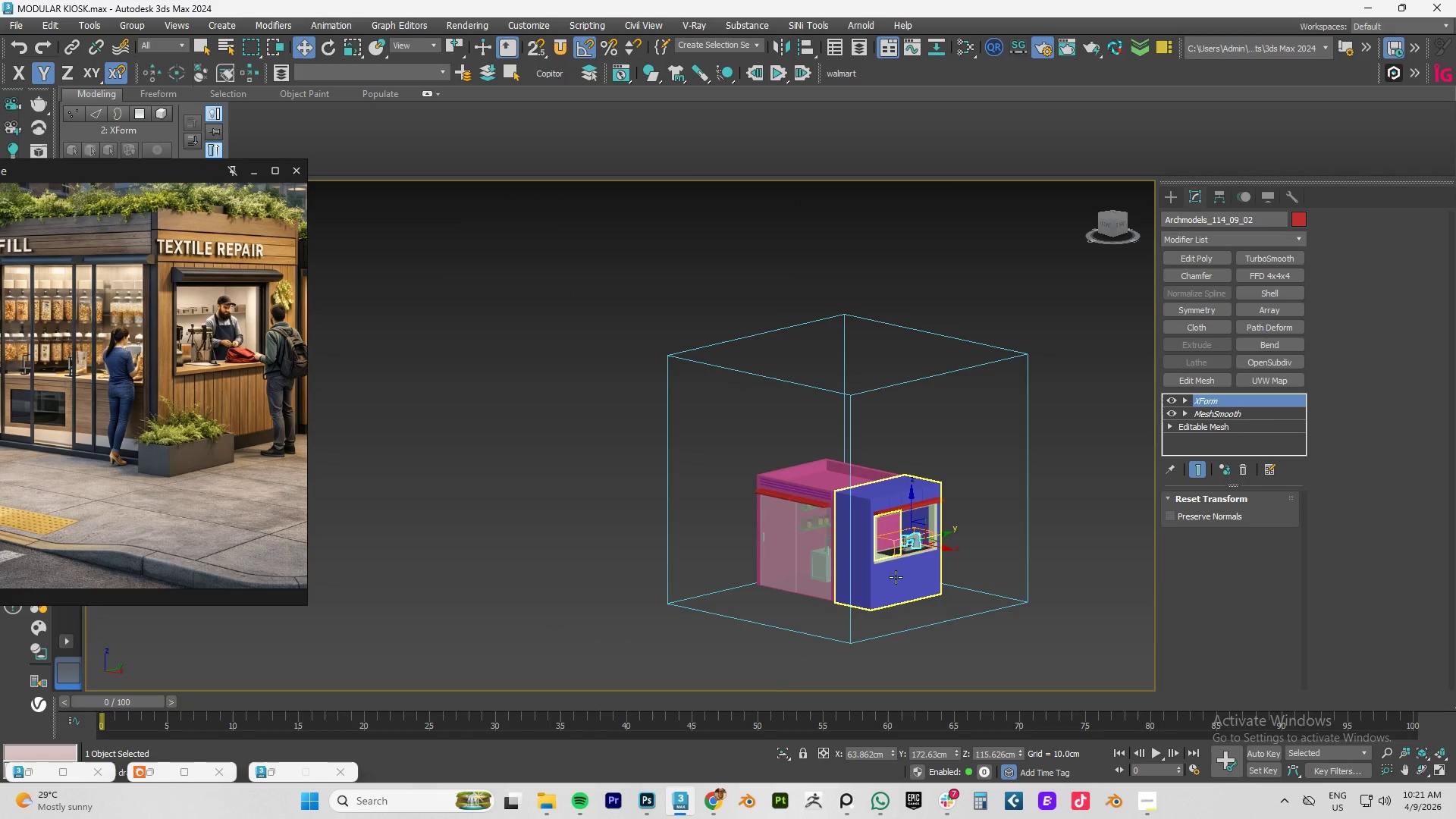 
left_click([896, 577])
 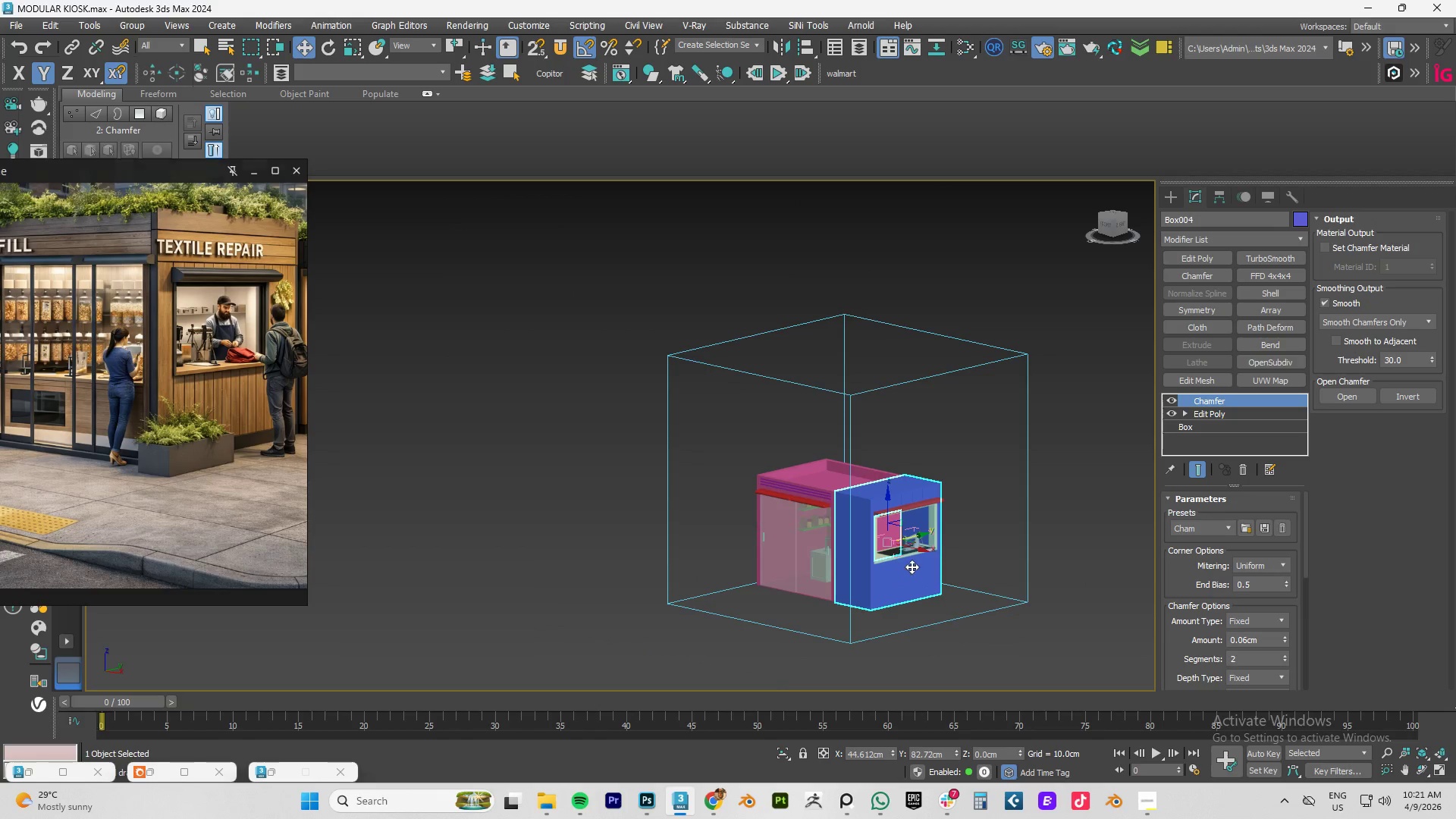 
hold_key(key=AltLeft, duration=0.7)
 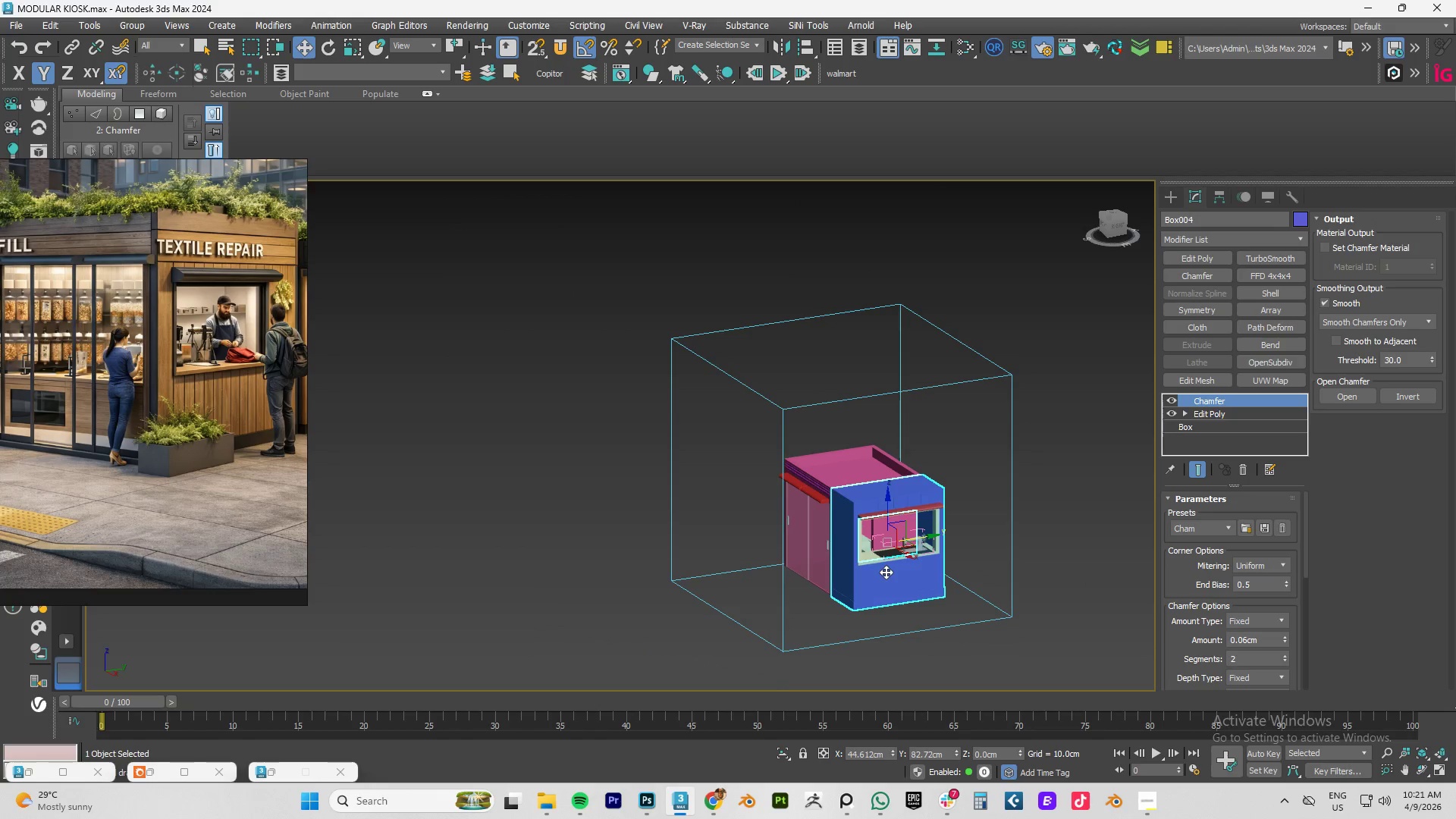 
hold_key(key=AltLeft, duration=0.44)
 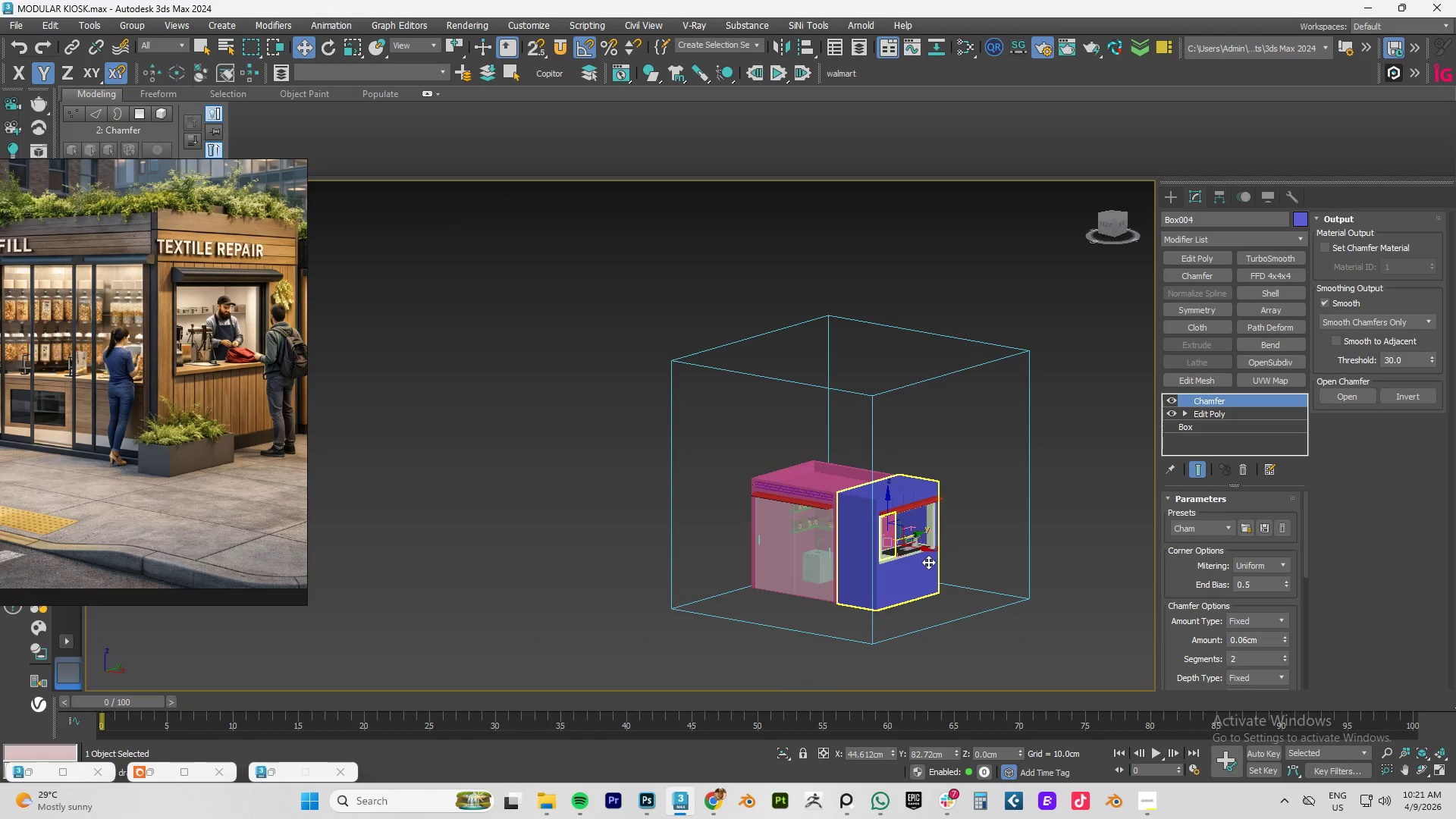 
key(F4)
 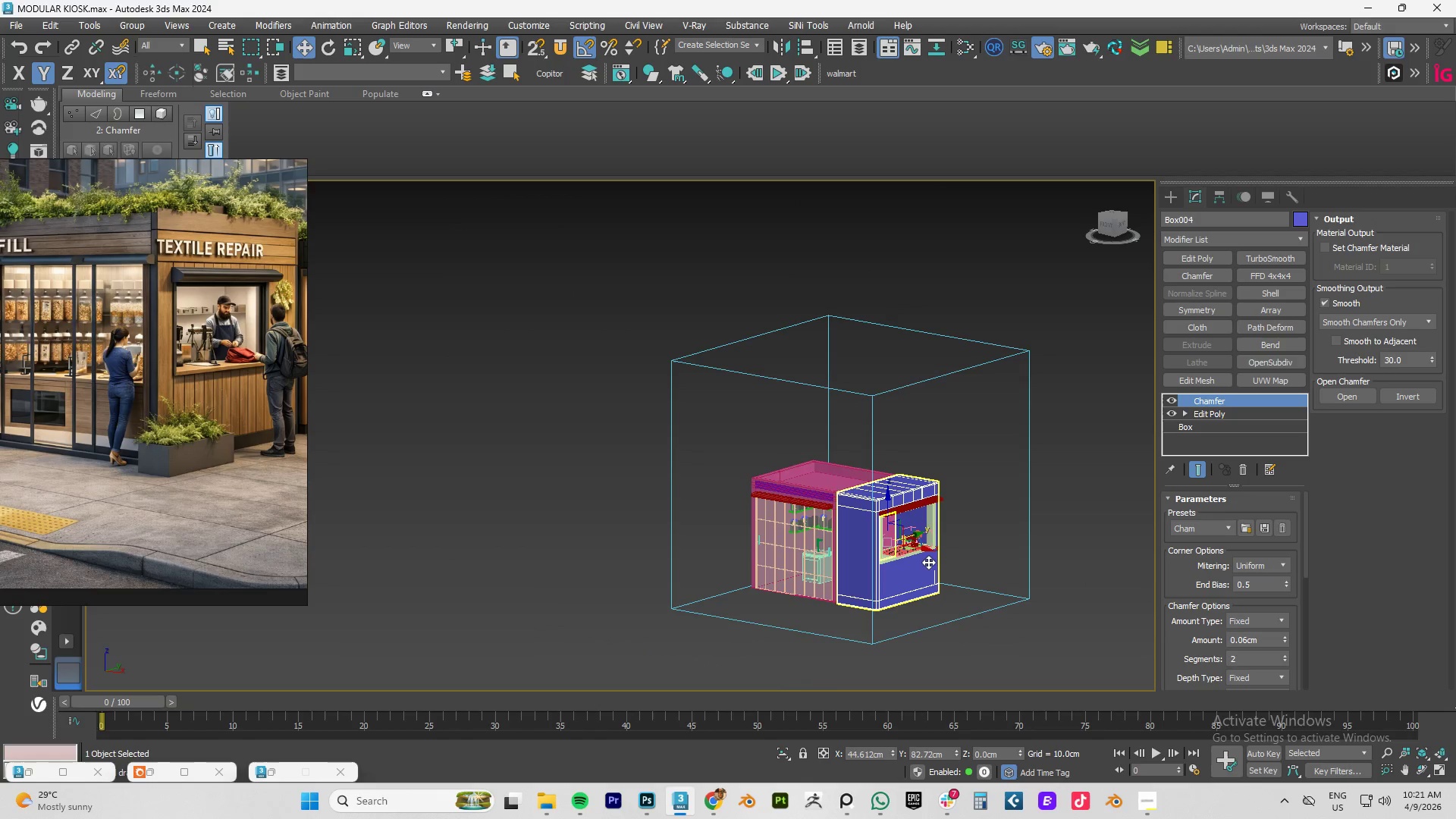 
key(F4)
 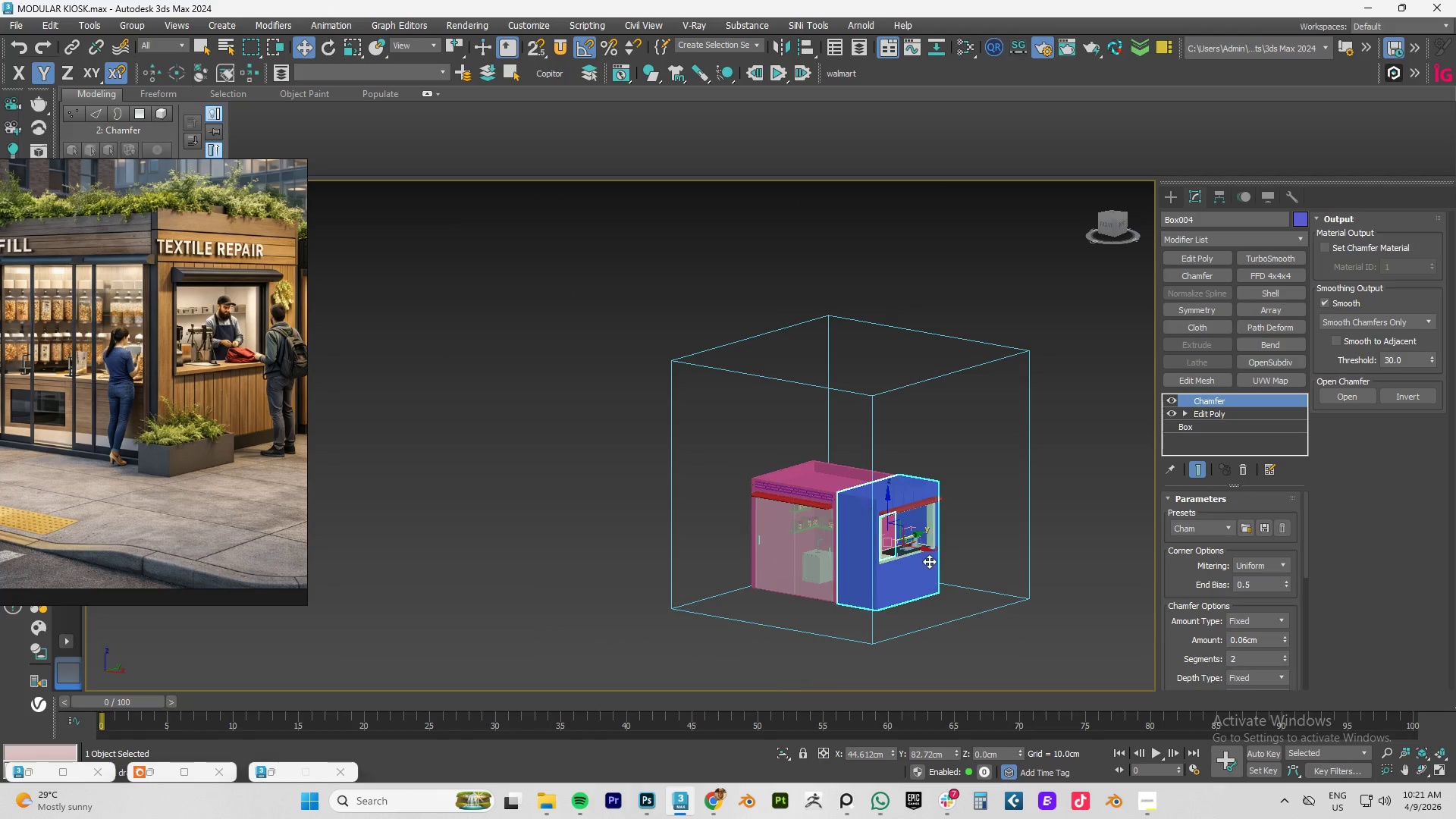 
key(Control+S)
 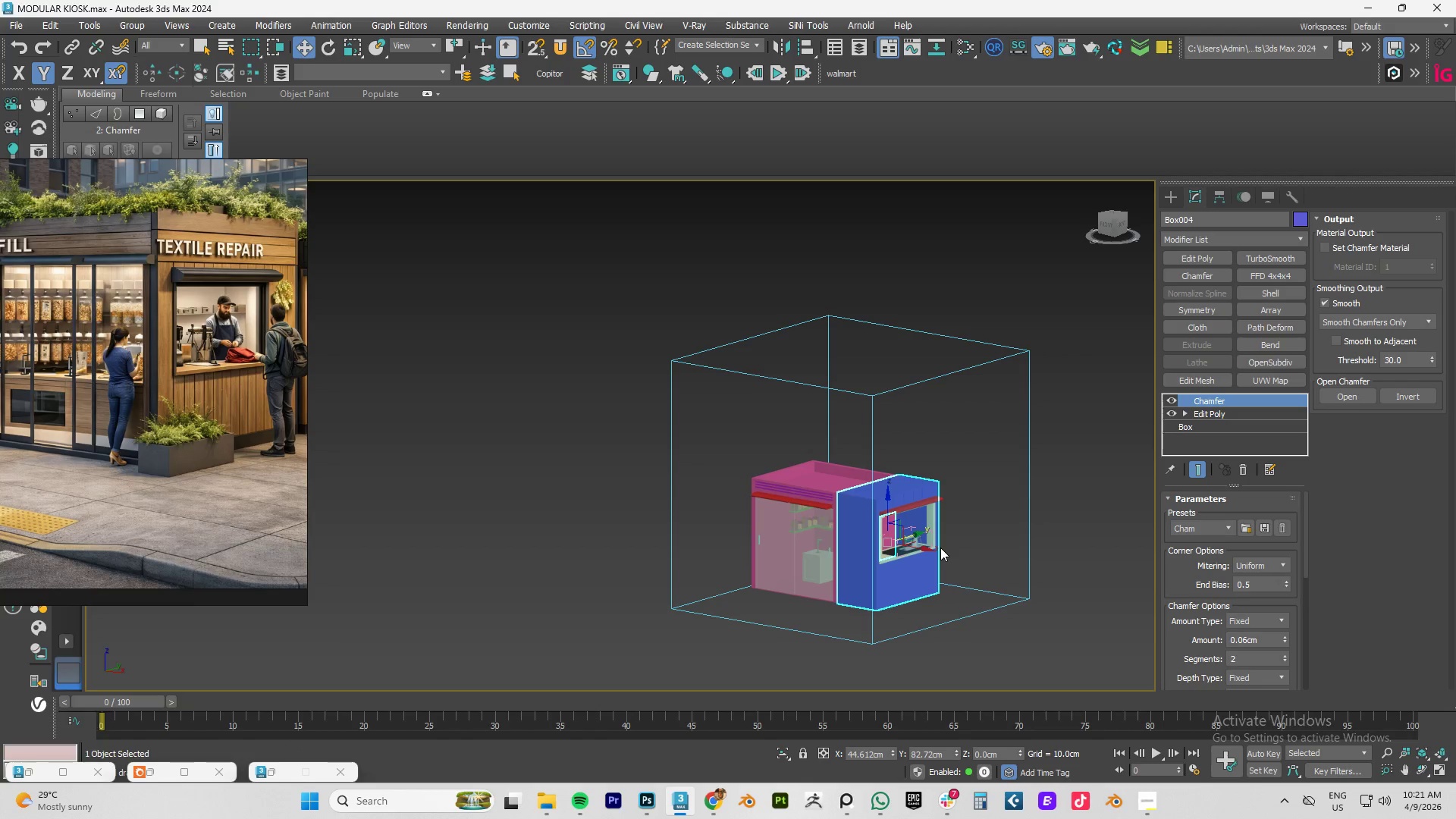 
wait(7.83)
 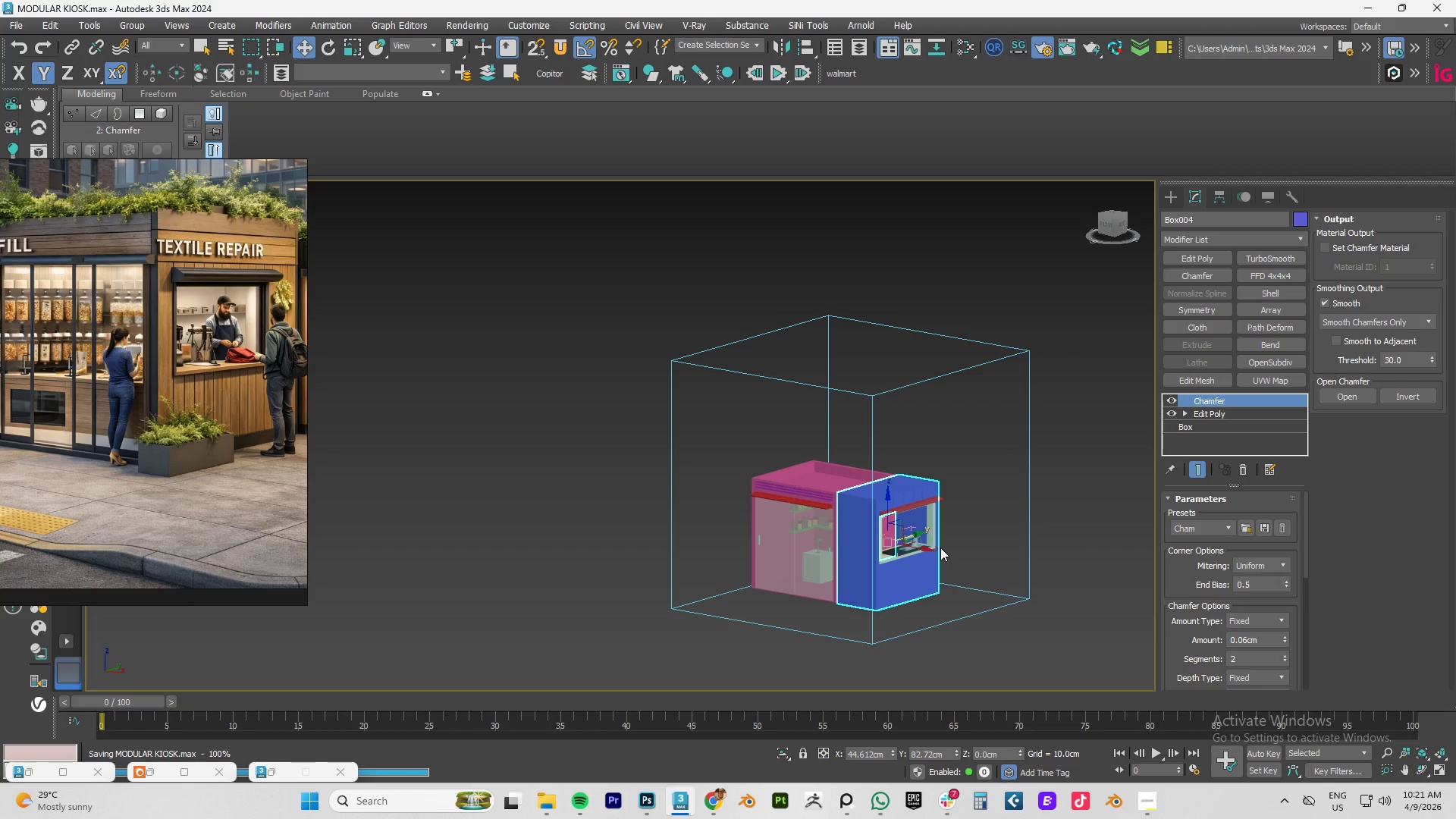 
left_click([1153, 802])